 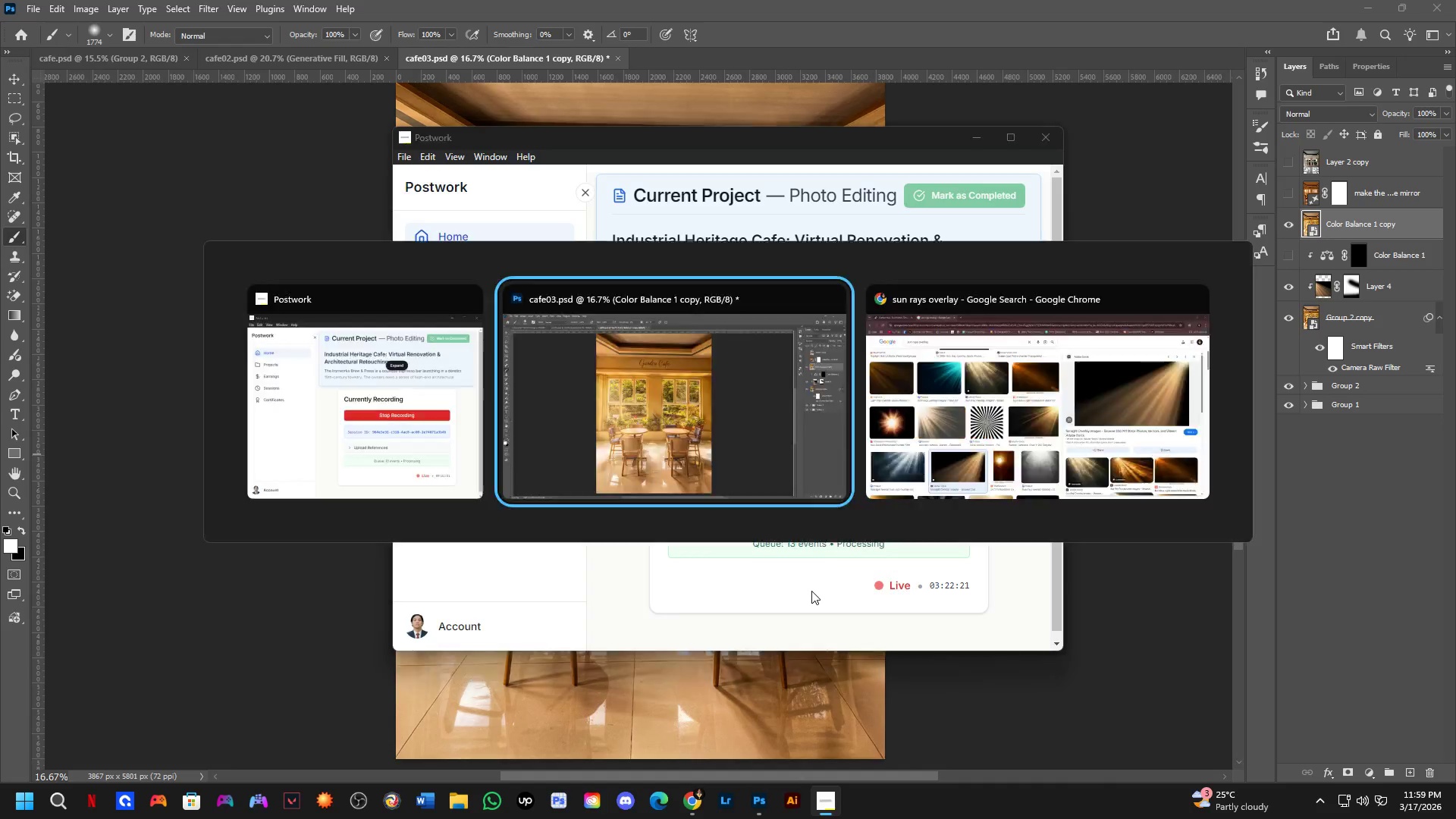 
key(Control+Shift+A)
 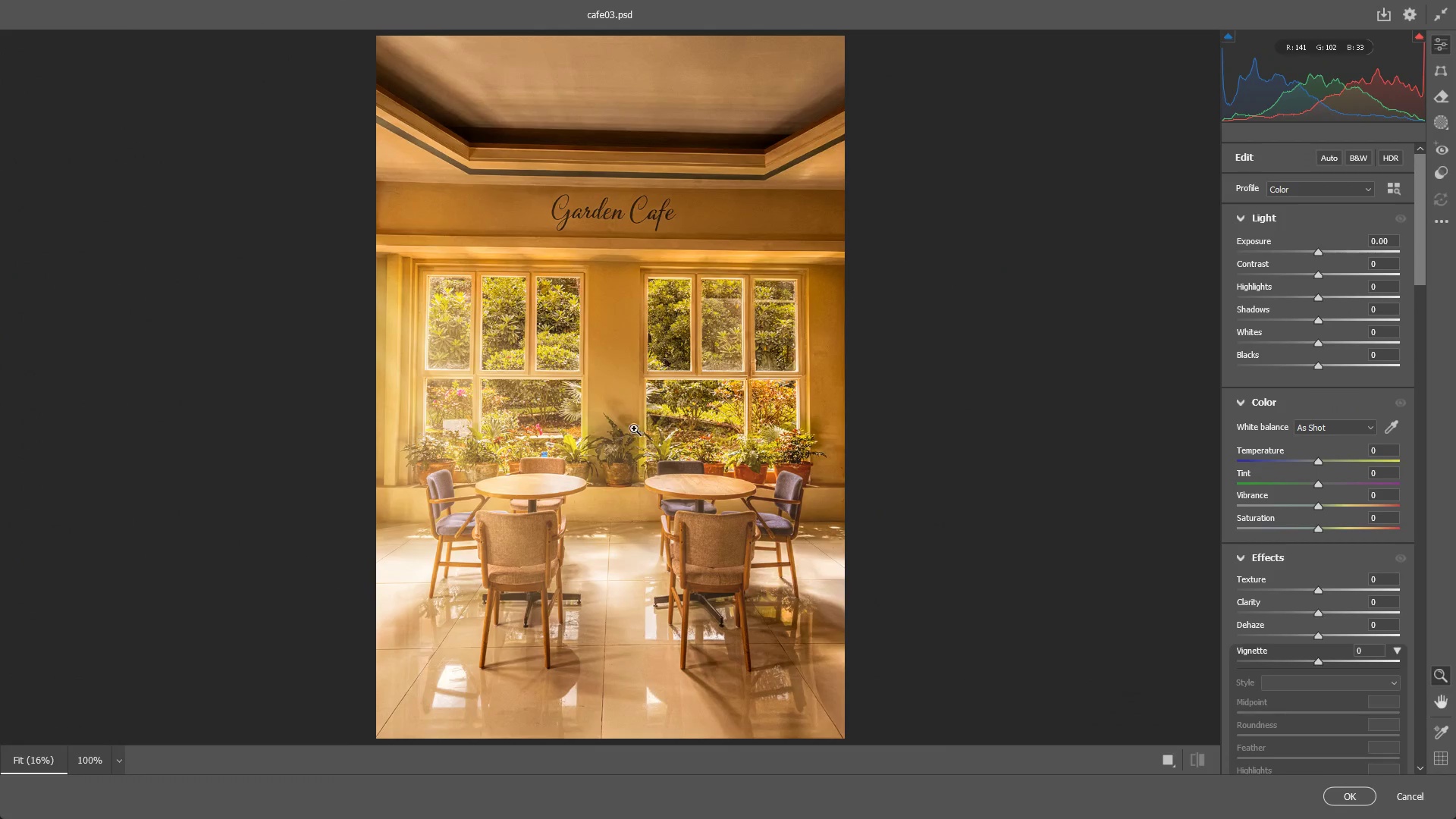 
left_click_drag(start_coordinate=[606, 344], to_coordinate=[591, 334])
 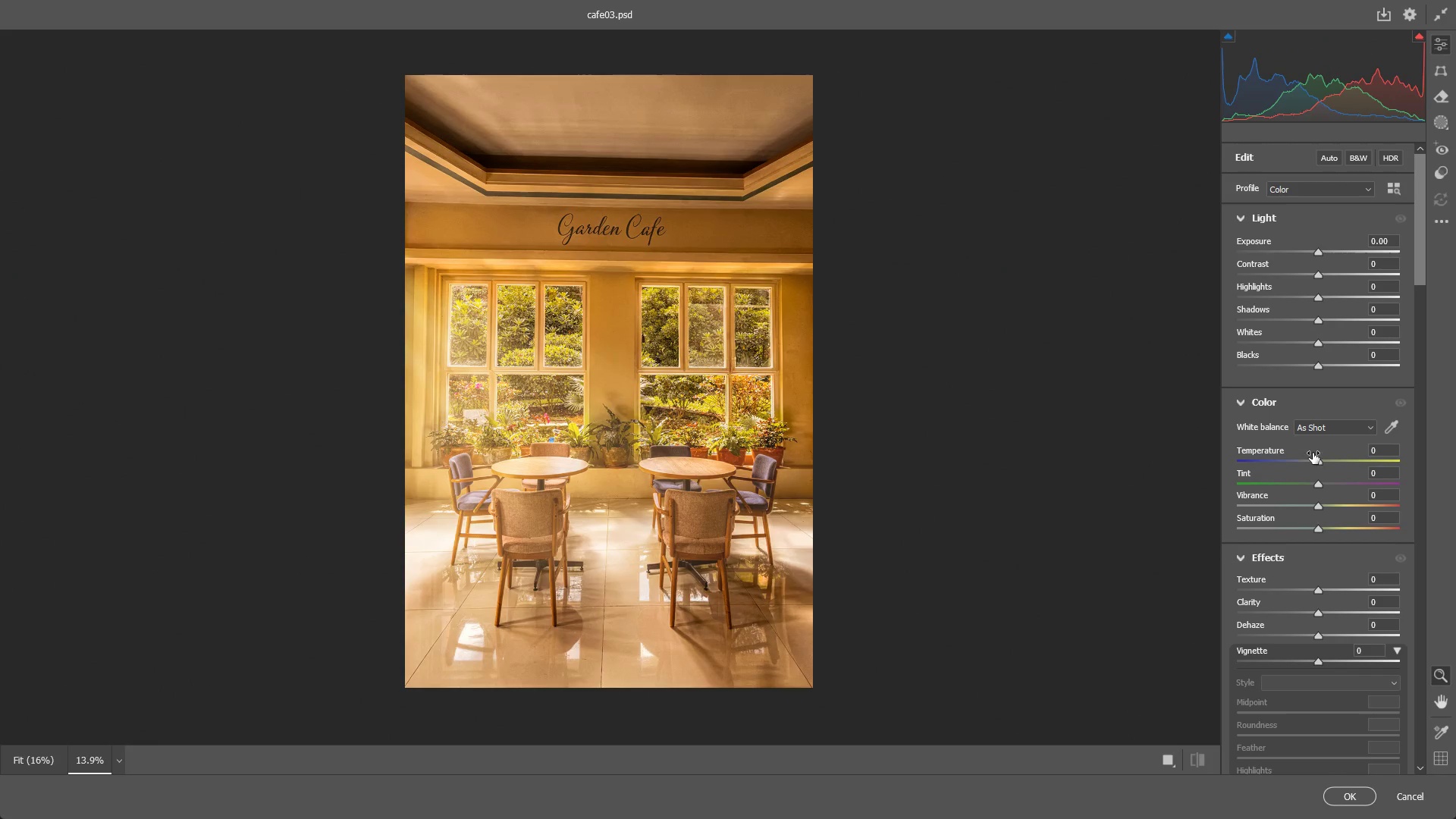 
left_click_drag(start_coordinate=[1320, 463], to_coordinate=[1294, 462])
 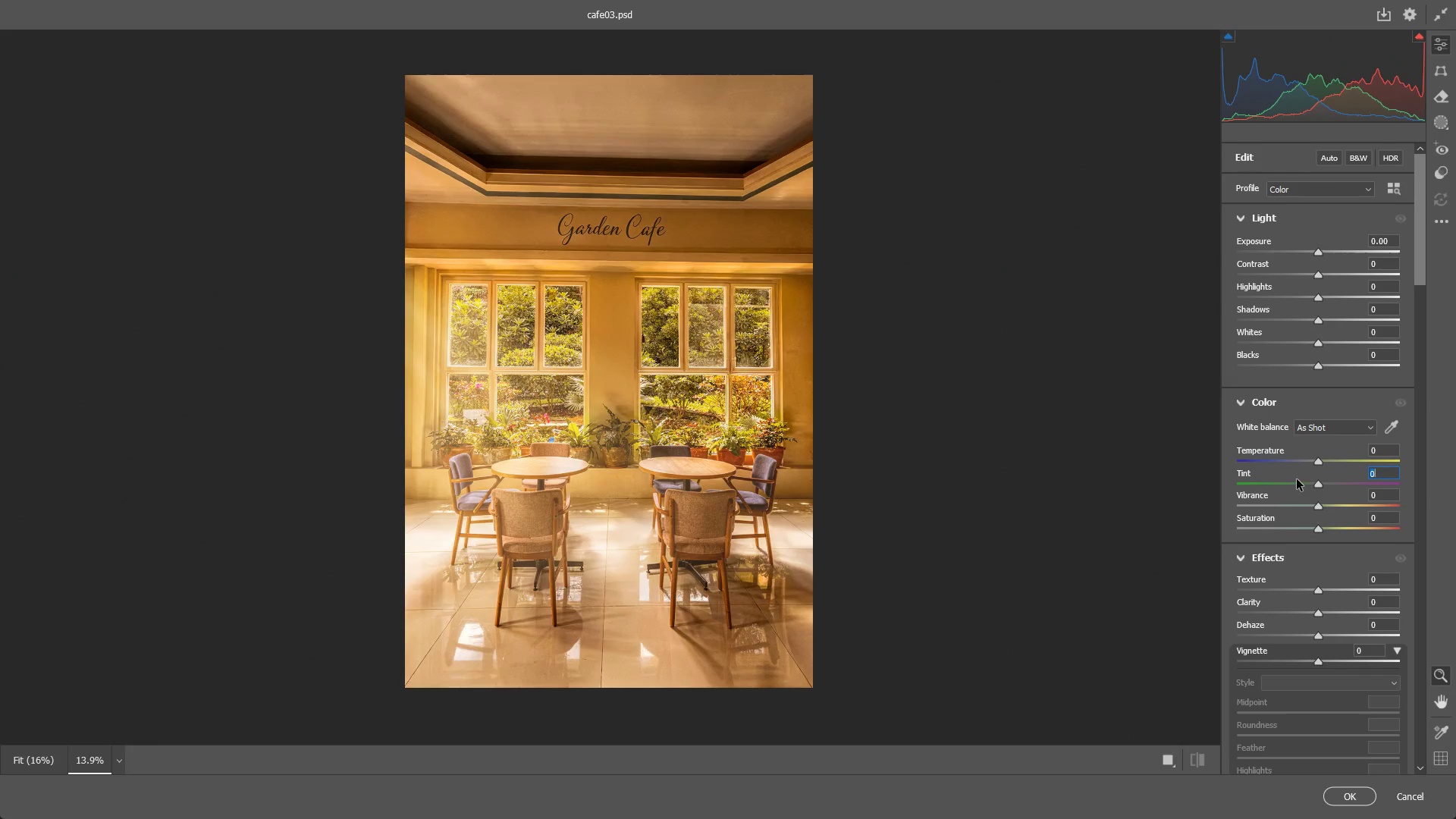 
key(Control+Z)
 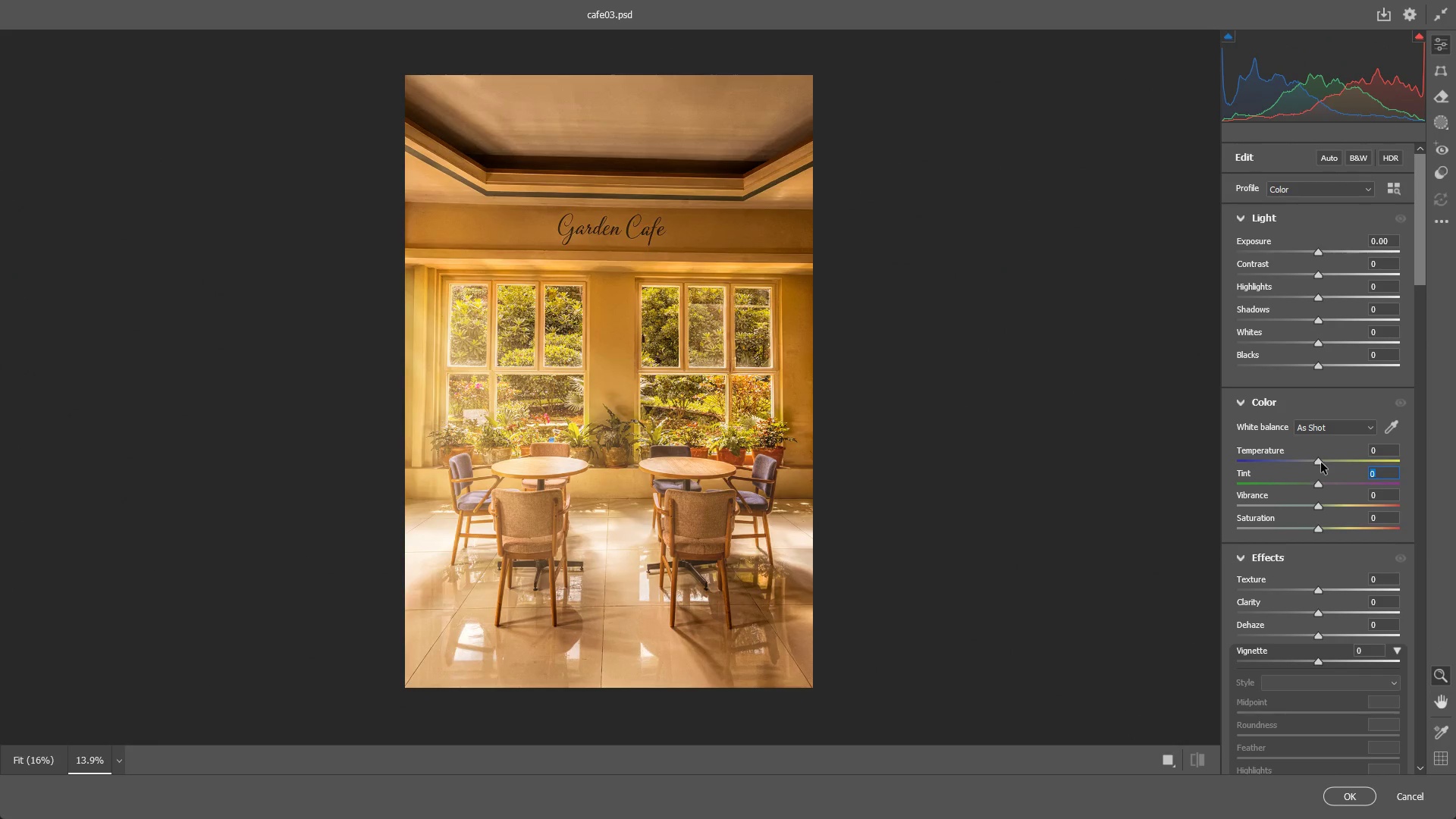 
left_click_drag(start_coordinate=[1321, 463], to_coordinate=[1341, 446])
 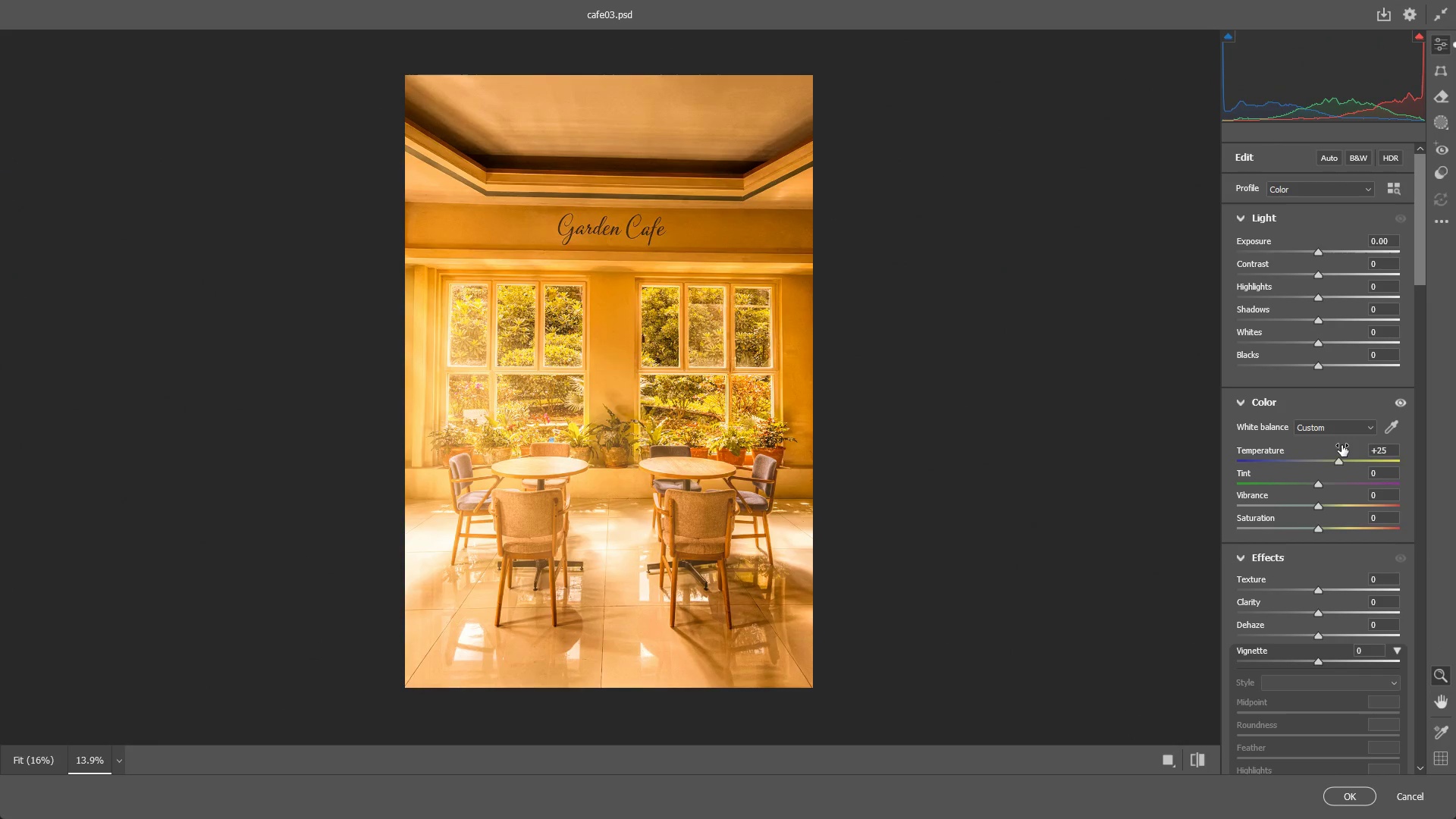 
key(Control+ControlLeft)
 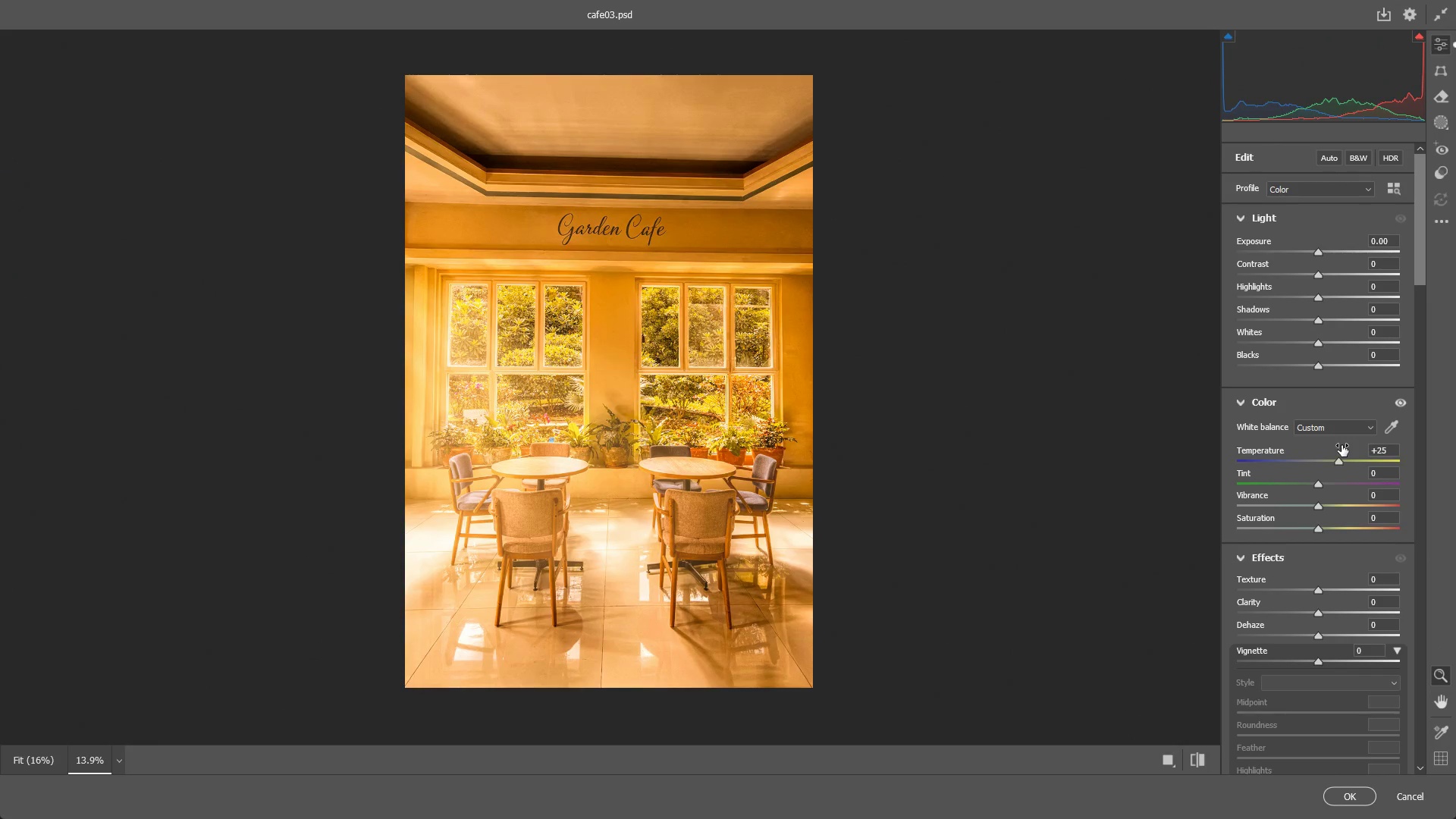 
key(Control+Z)
 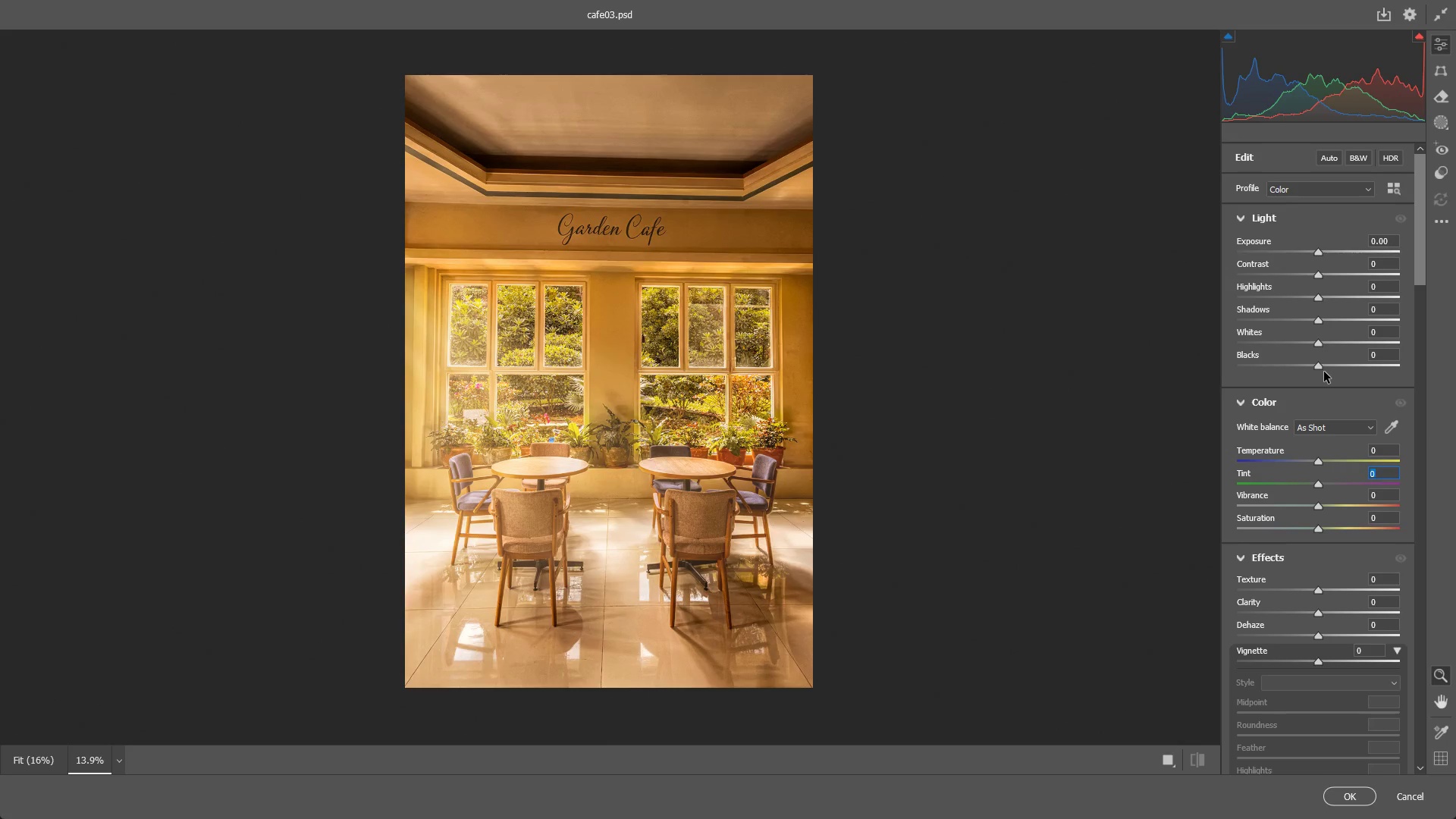 
left_click_drag(start_coordinate=[1324, 370], to_coordinate=[1298, 373])
 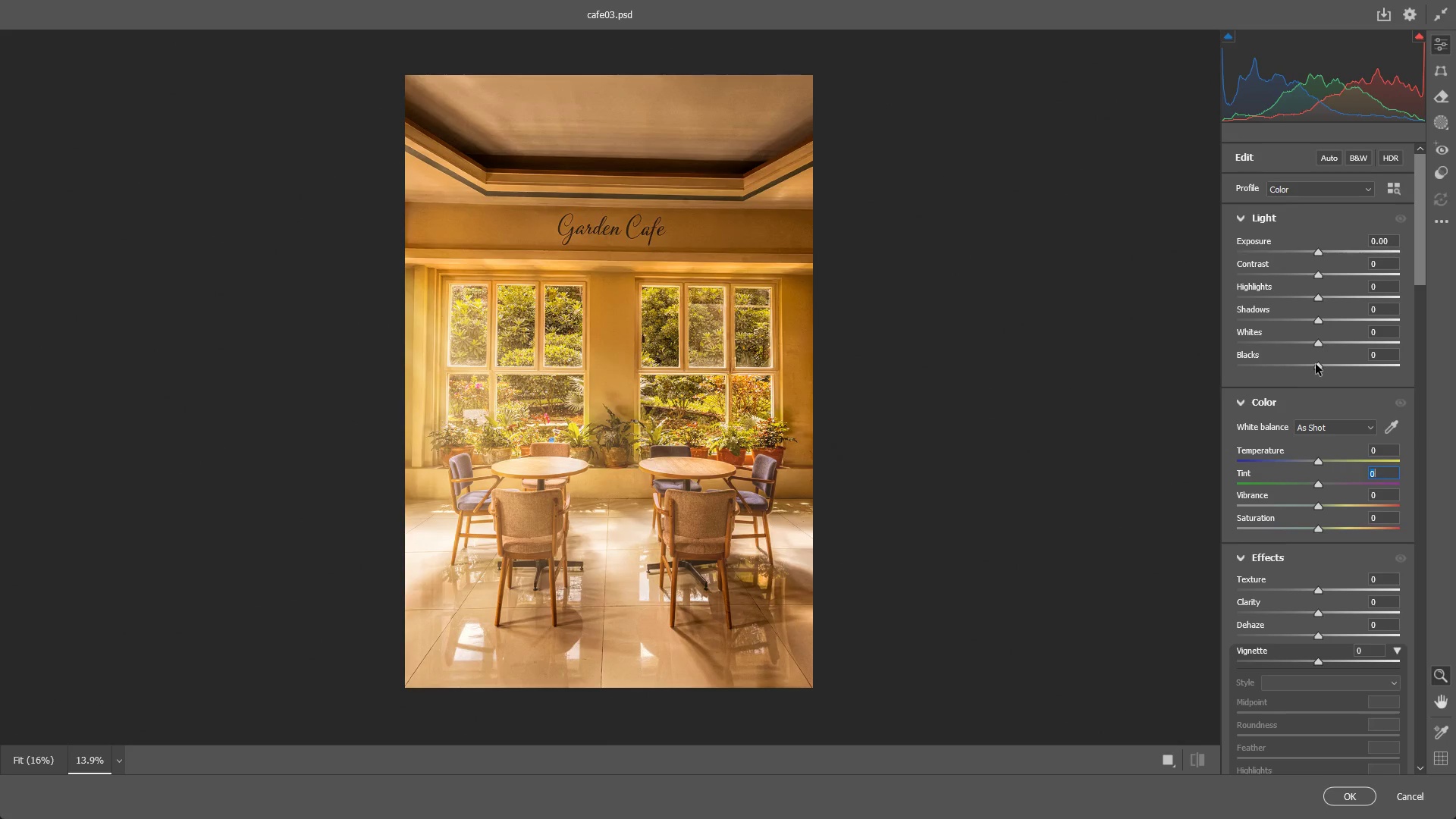 
left_click_drag(start_coordinate=[1316, 364], to_coordinate=[1255, 391])
 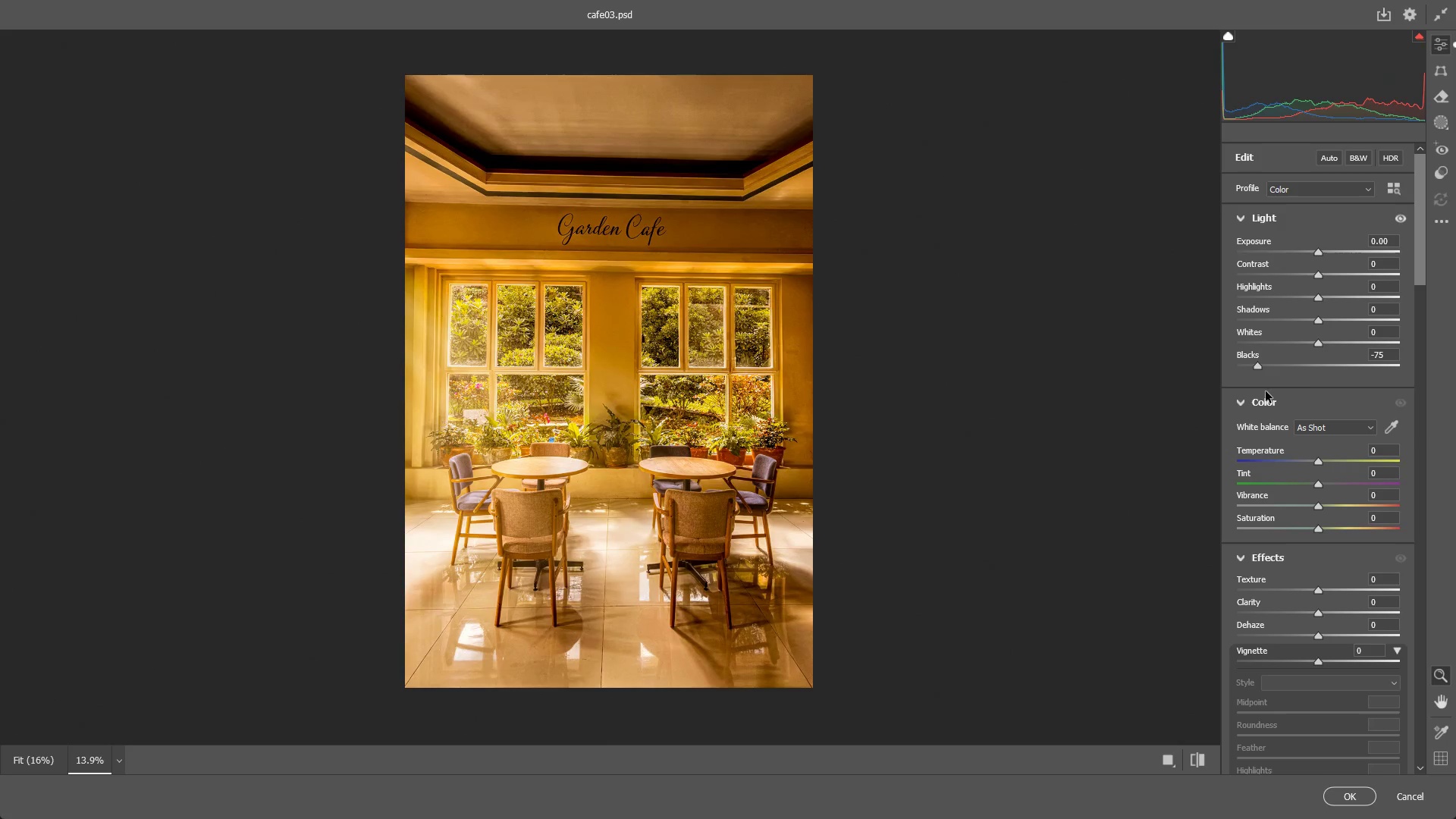 
key(Control+ControlLeft)
 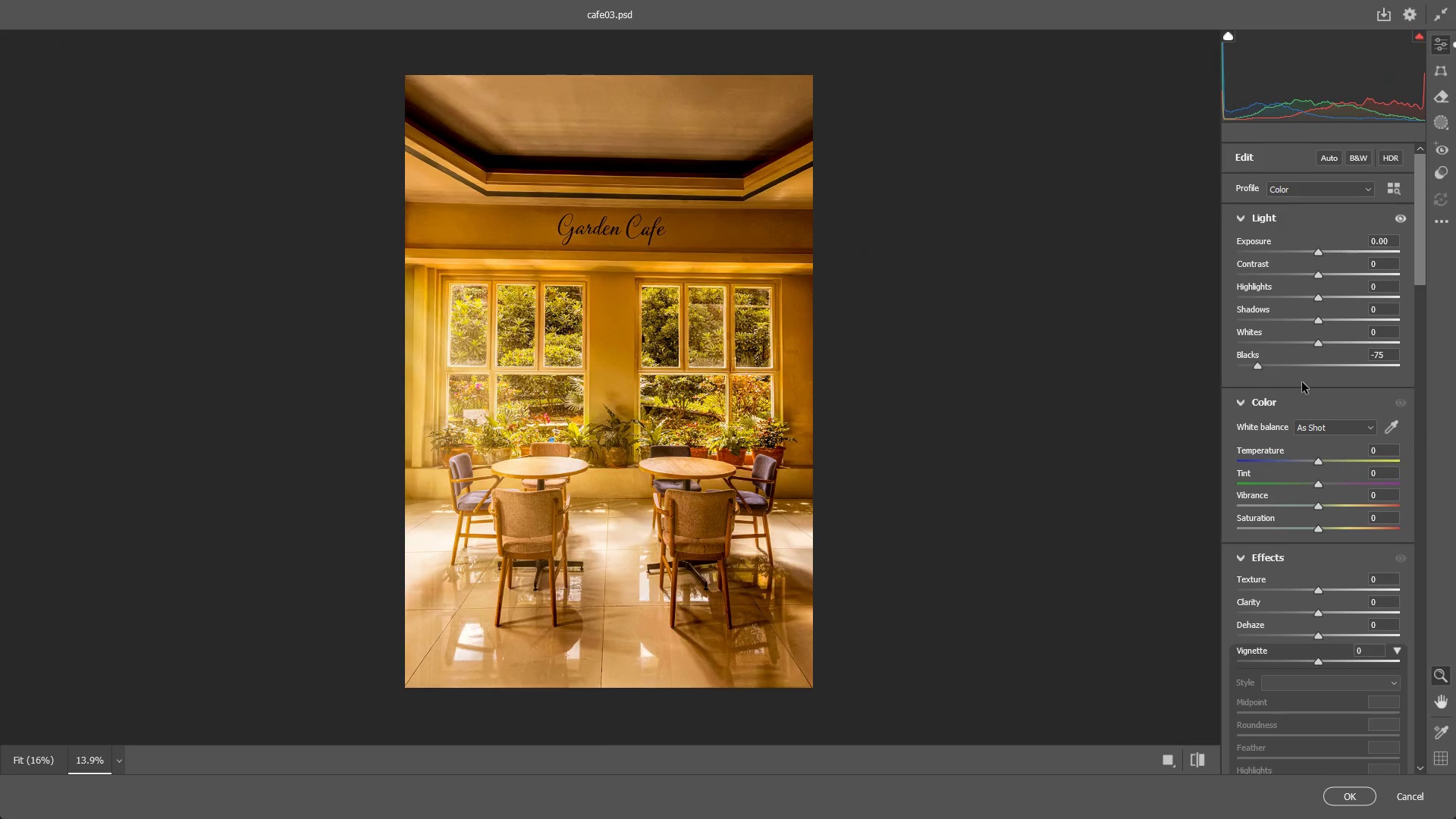 
key(Control+Z)
 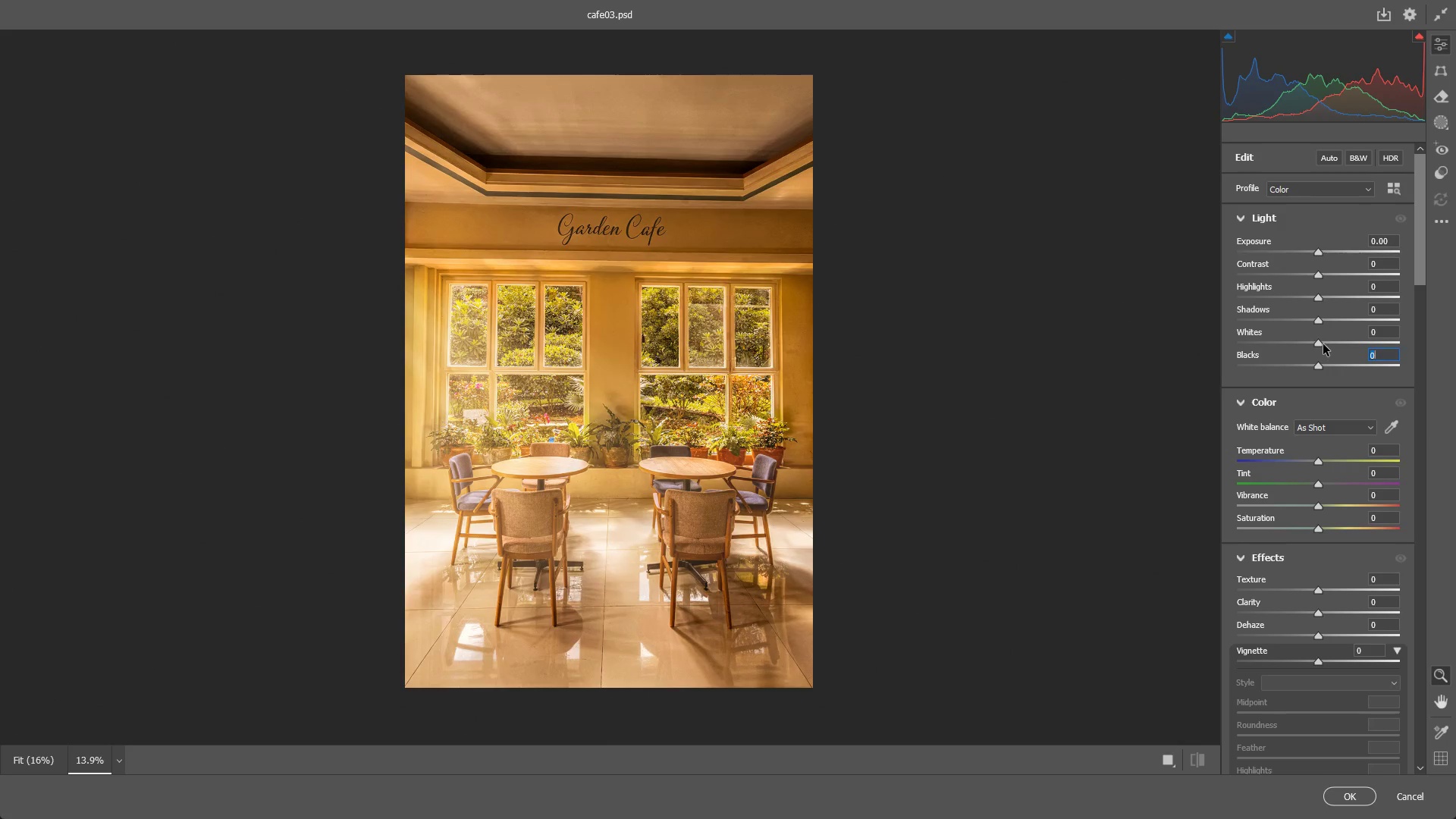 
left_click_drag(start_coordinate=[1323, 344], to_coordinate=[1239, 353])
 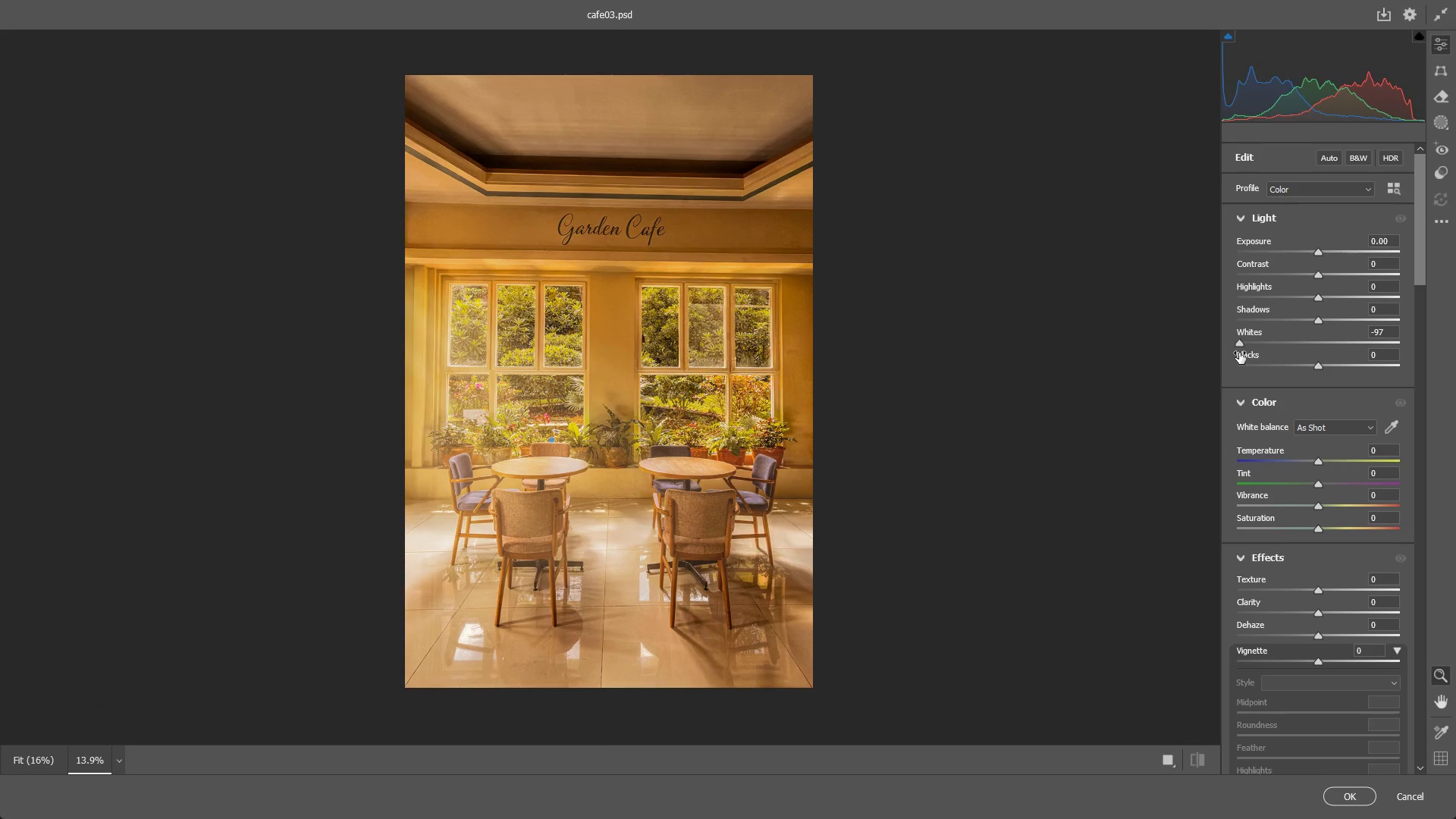 
key(Control+ControlLeft)
 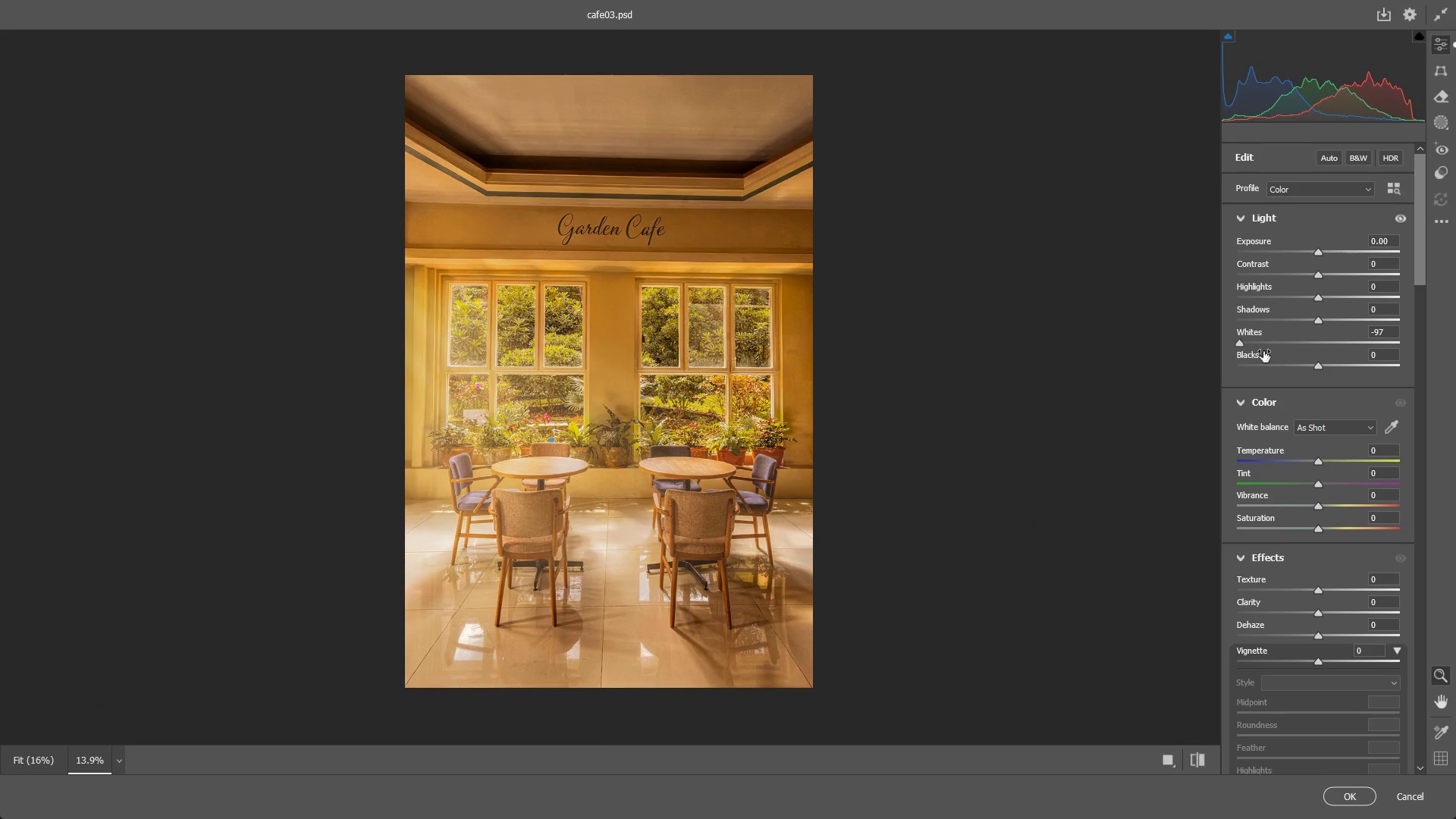 
key(Control+Z)
 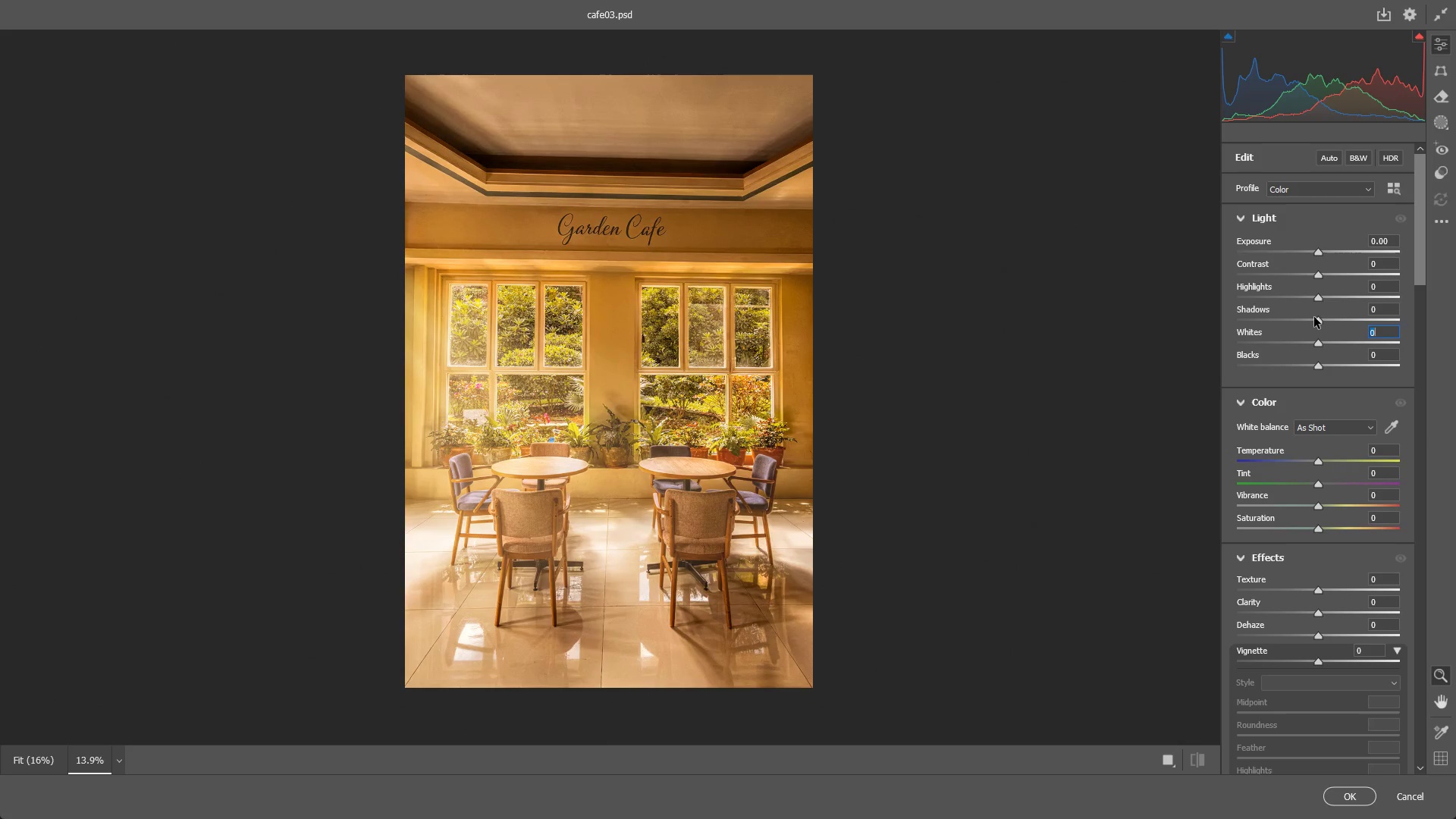 
left_click_drag(start_coordinate=[1317, 317], to_coordinate=[1278, 349])
 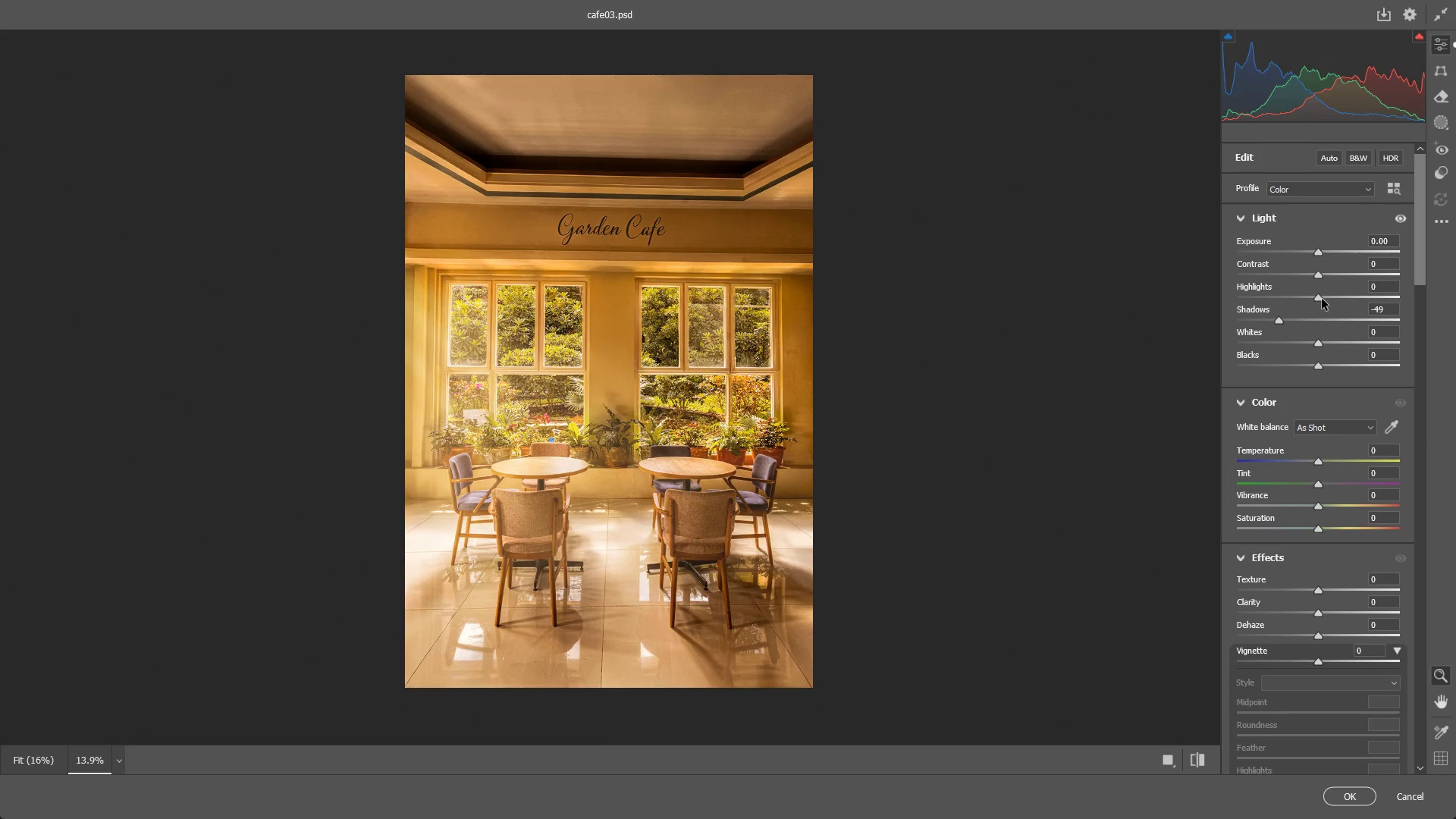 
left_click_drag(start_coordinate=[1321, 299], to_coordinate=[1429, 307])
 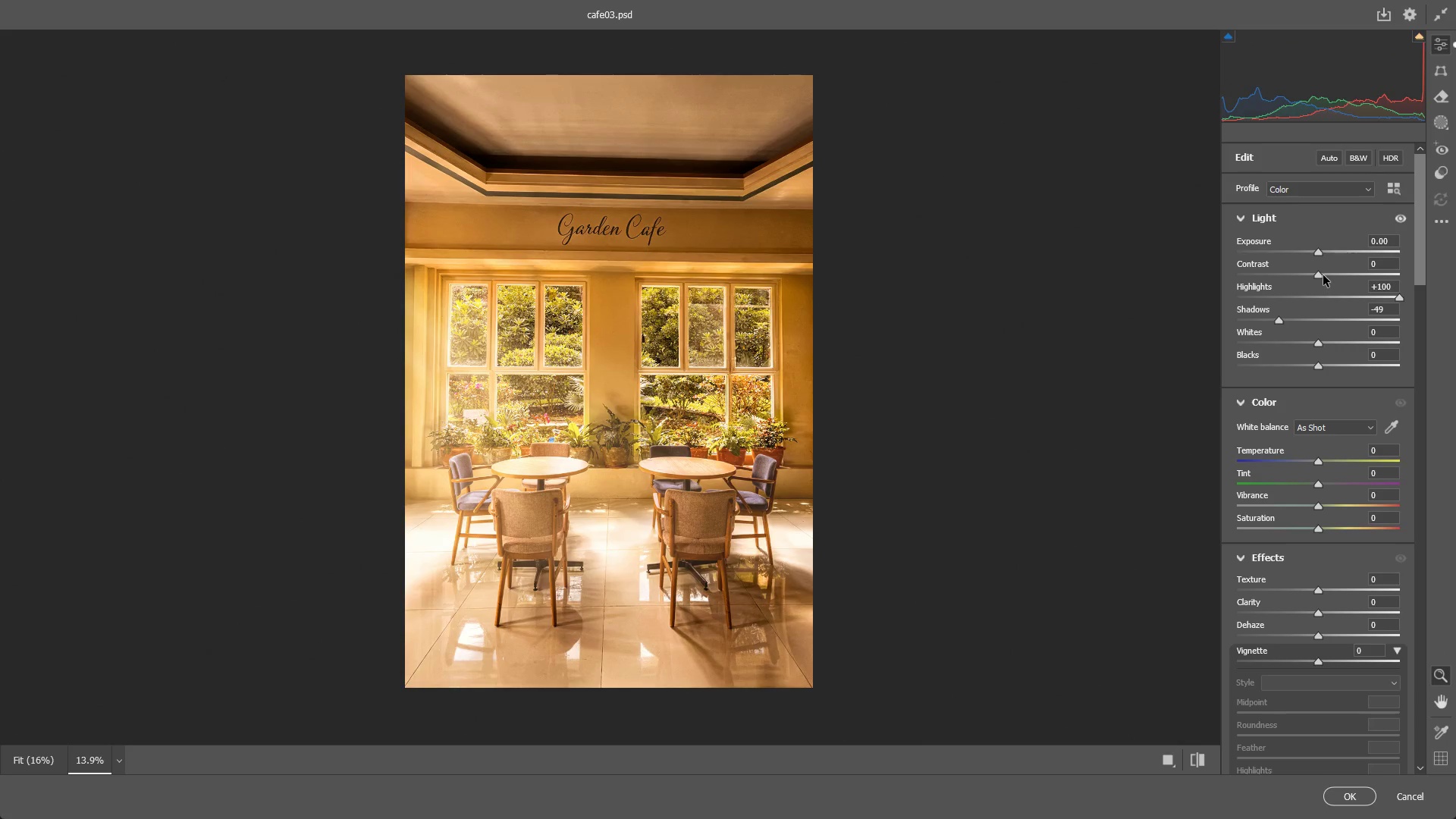 
left_click_drag(start_coordinate=[1320, 273], to_coordinate=[1260, 287])
 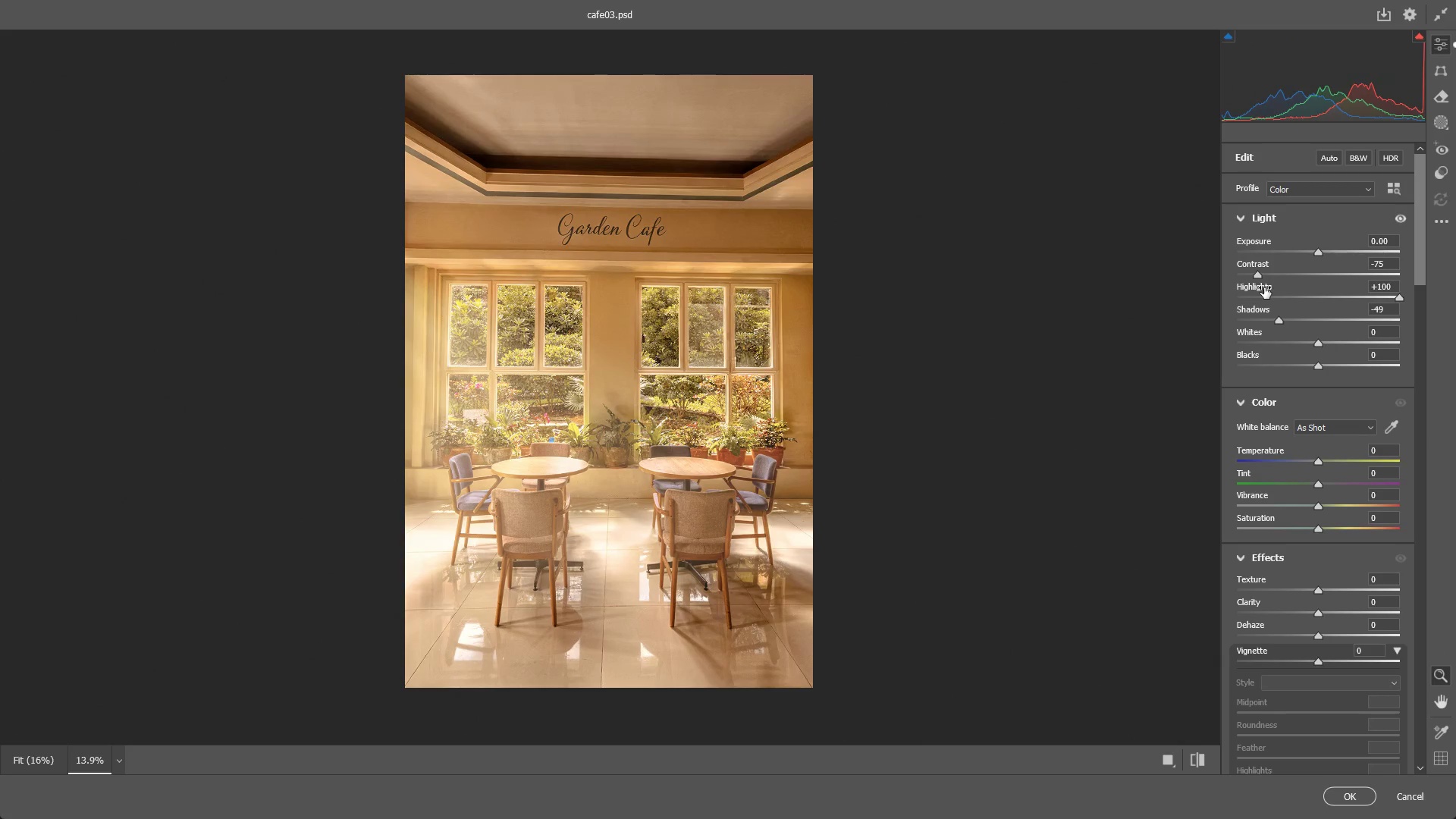 
key(Control+Z)
 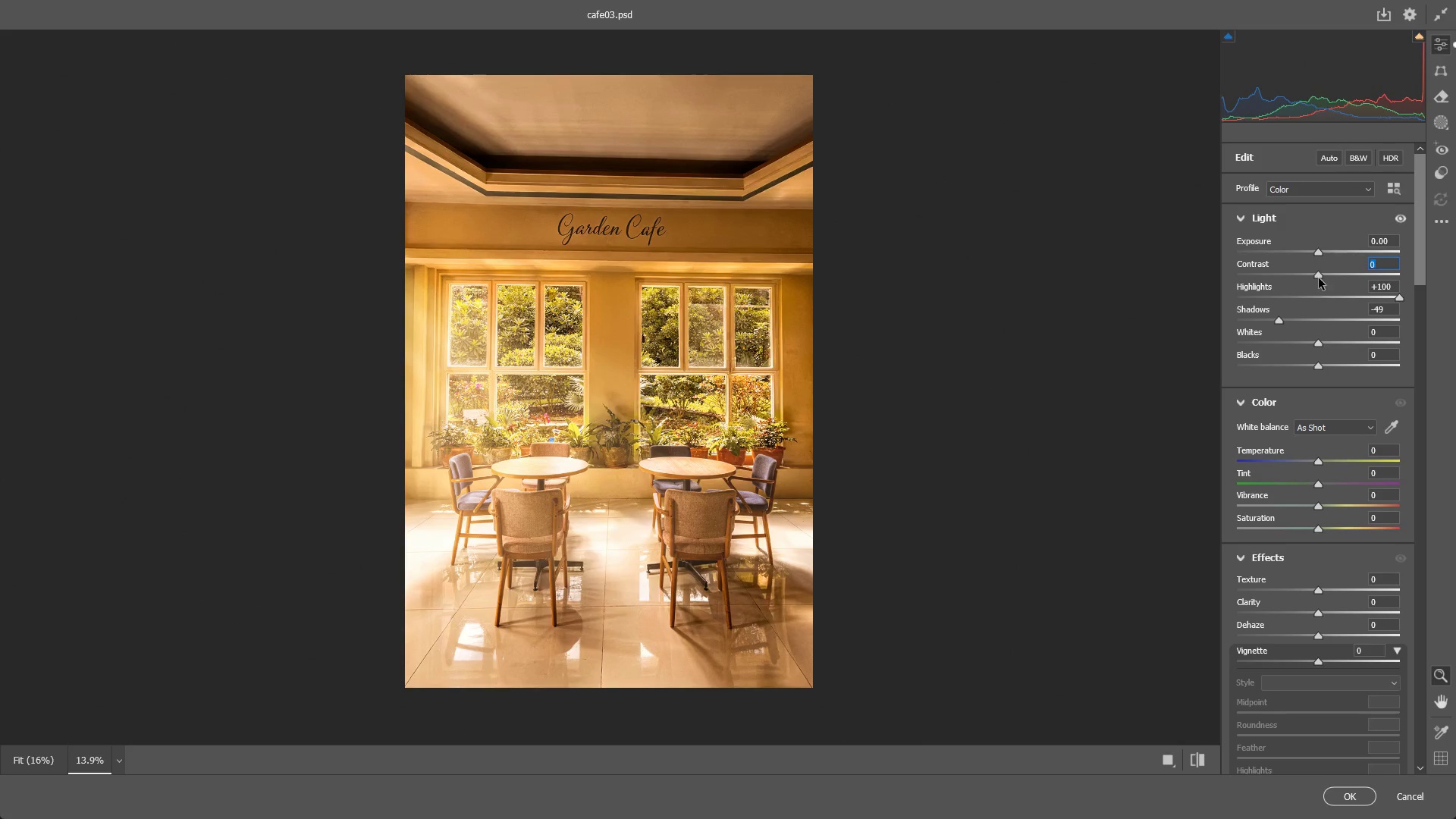 
left_click_drag(start_coordinate=[1319, 277], to_coordinate=[1307, 276])
 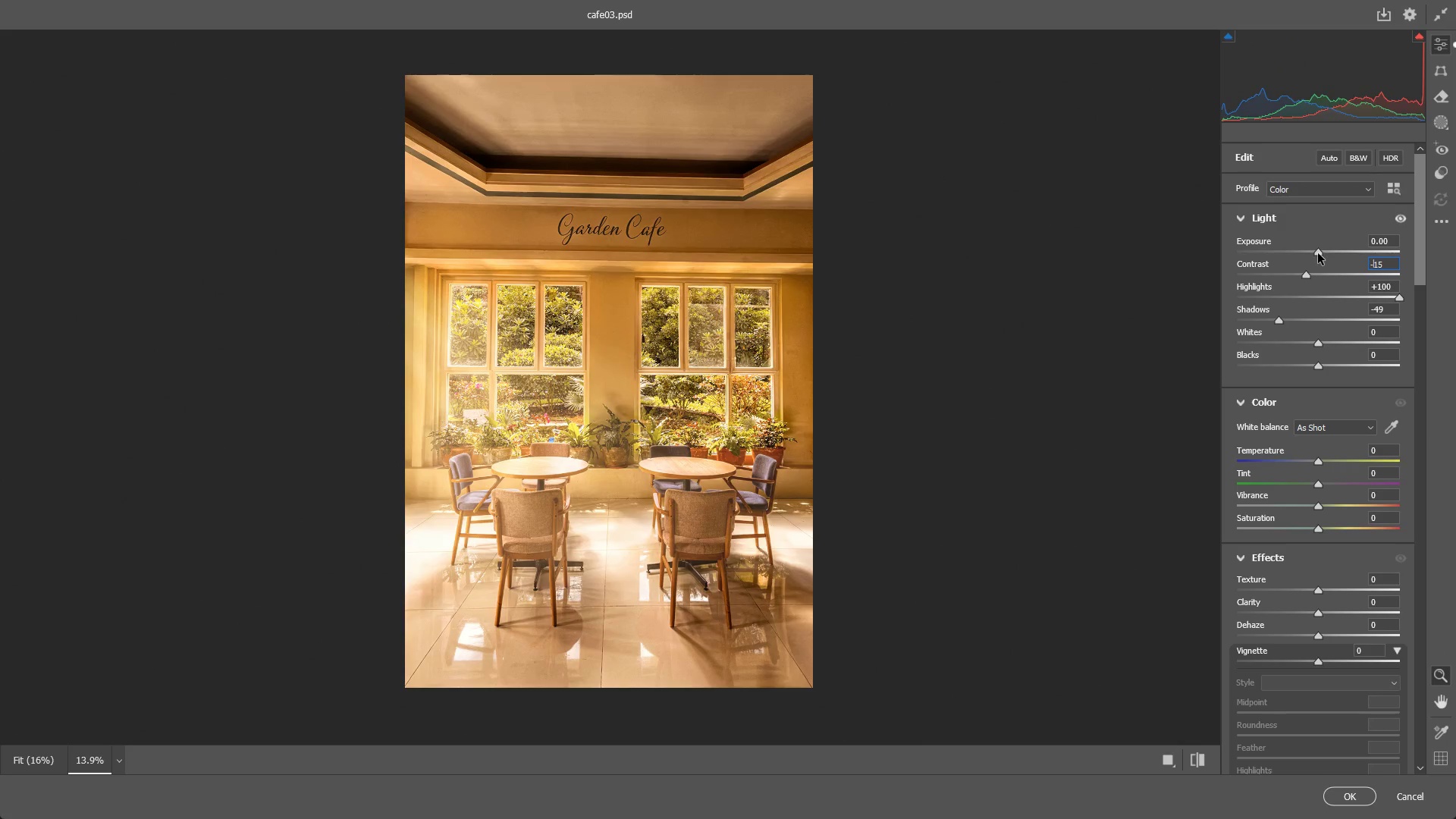 
left_click_drag(start_coordinate=[1318, 253], to_coordinate=[1322, 251])
 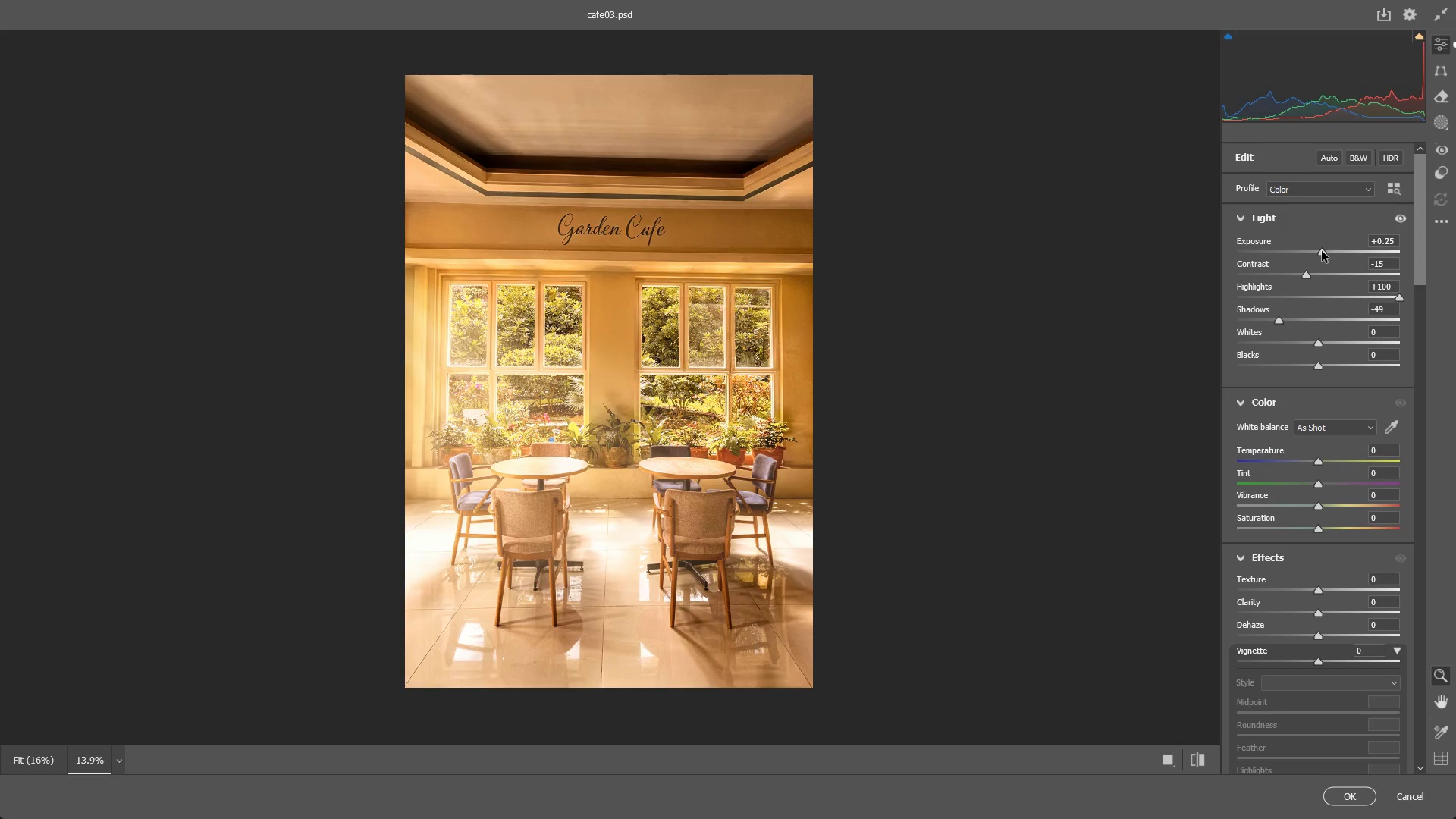 
key(Control+ControlLeft)
 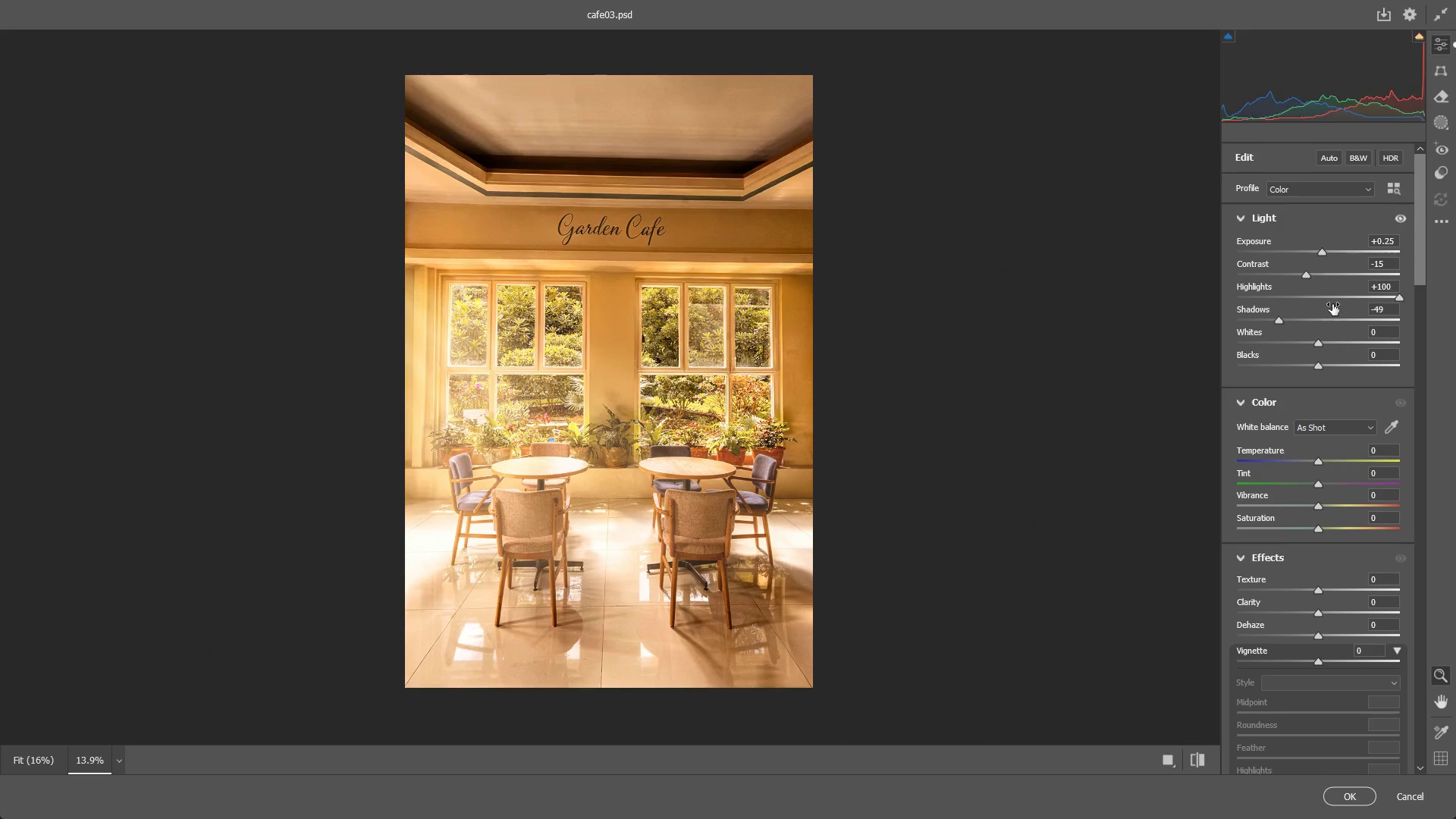 
key(Control+Z)
 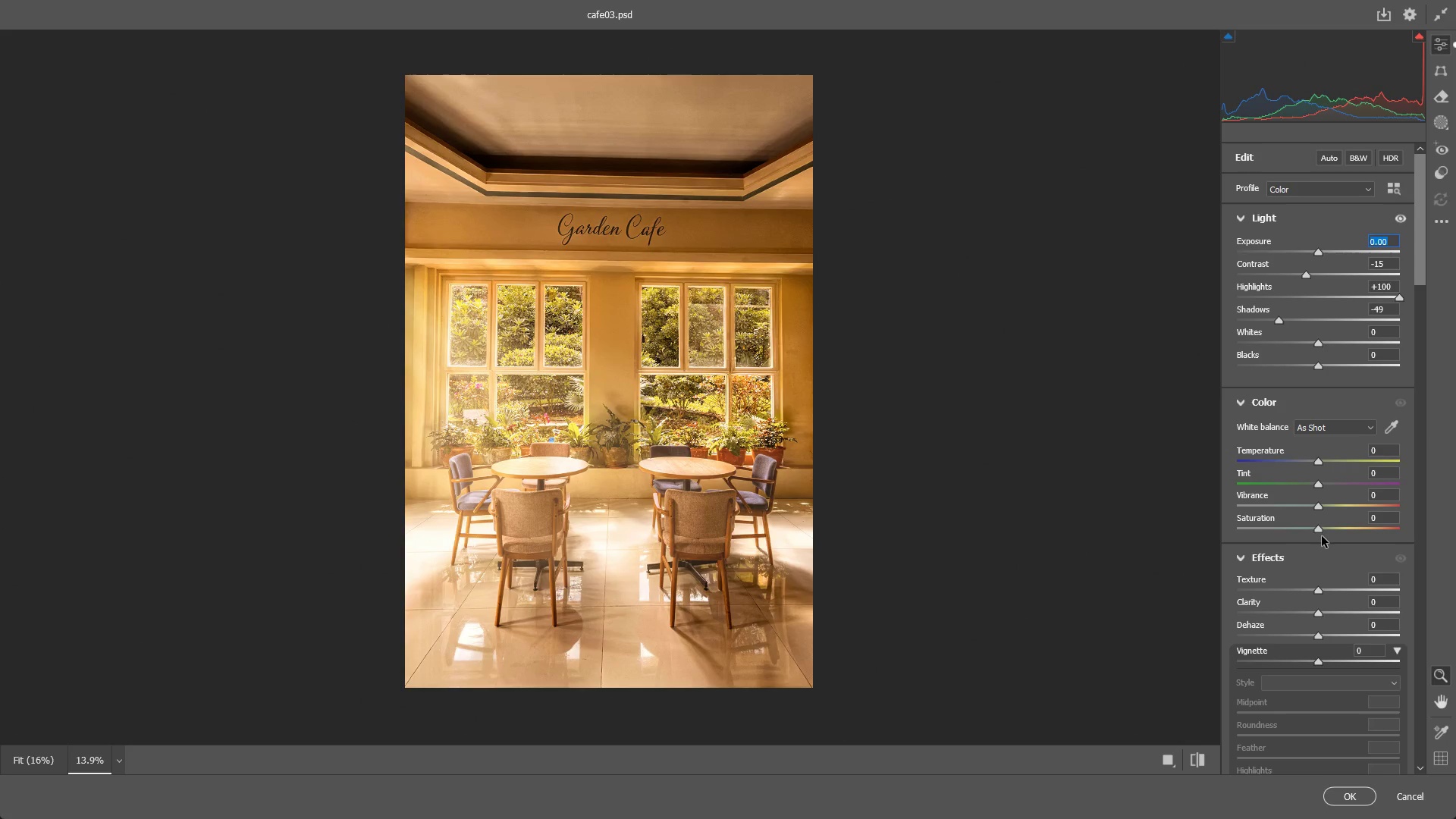 
left_click_drag(start_coordinate=[1322, 525], to_coordinate=[1347, 519])
 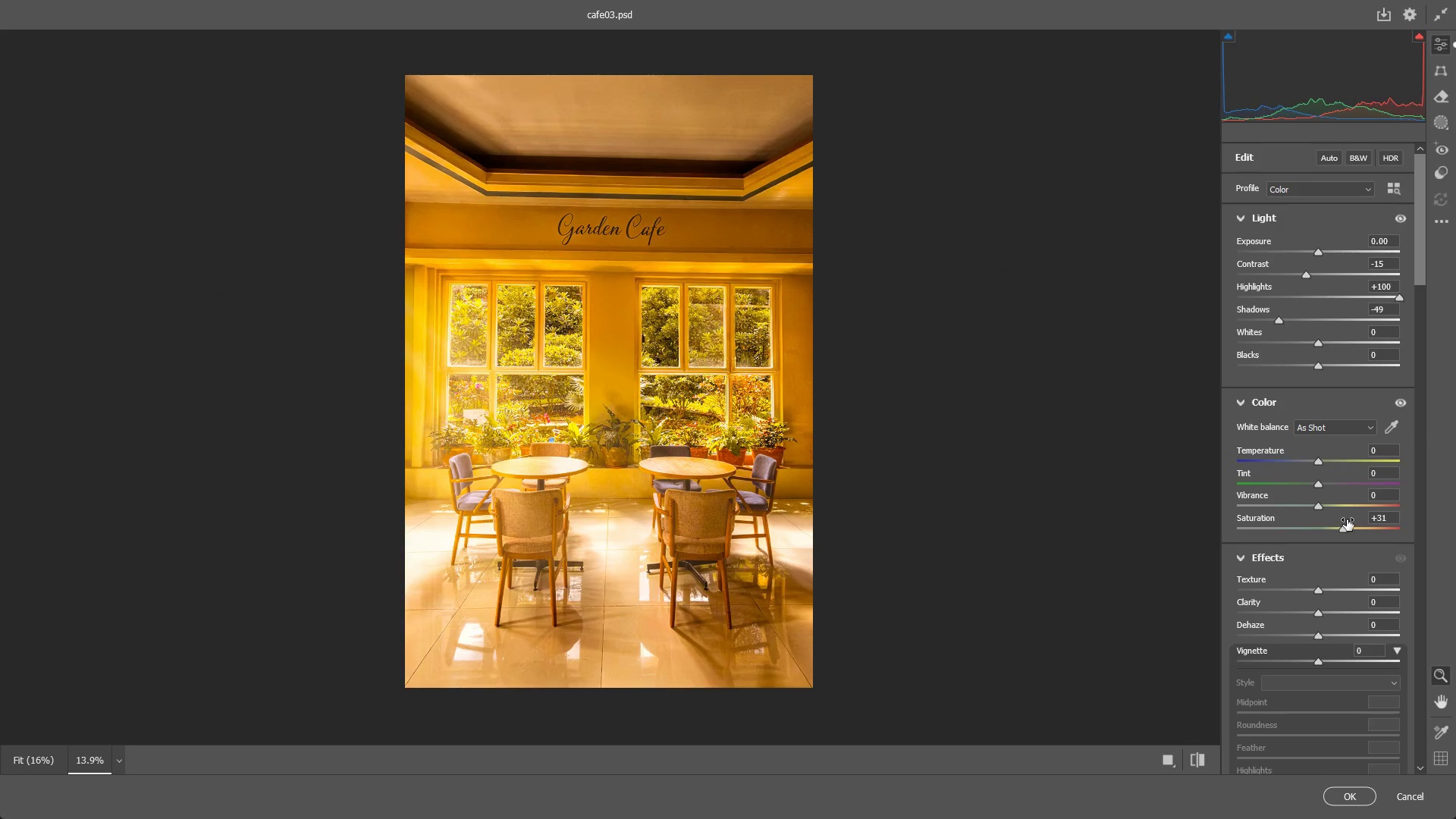 
key(Control+ControlLeft)
 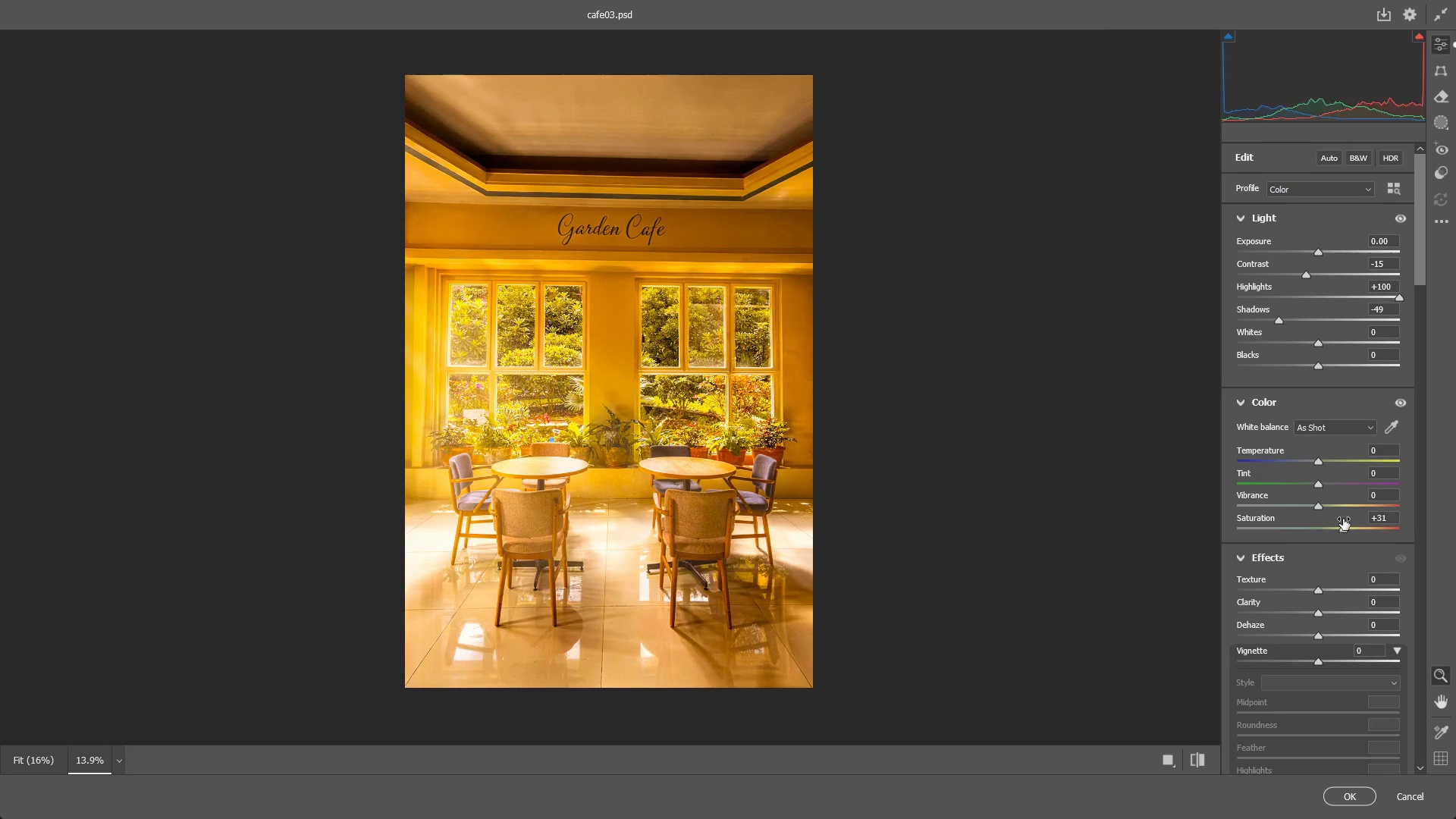 
key(Control+Z)
 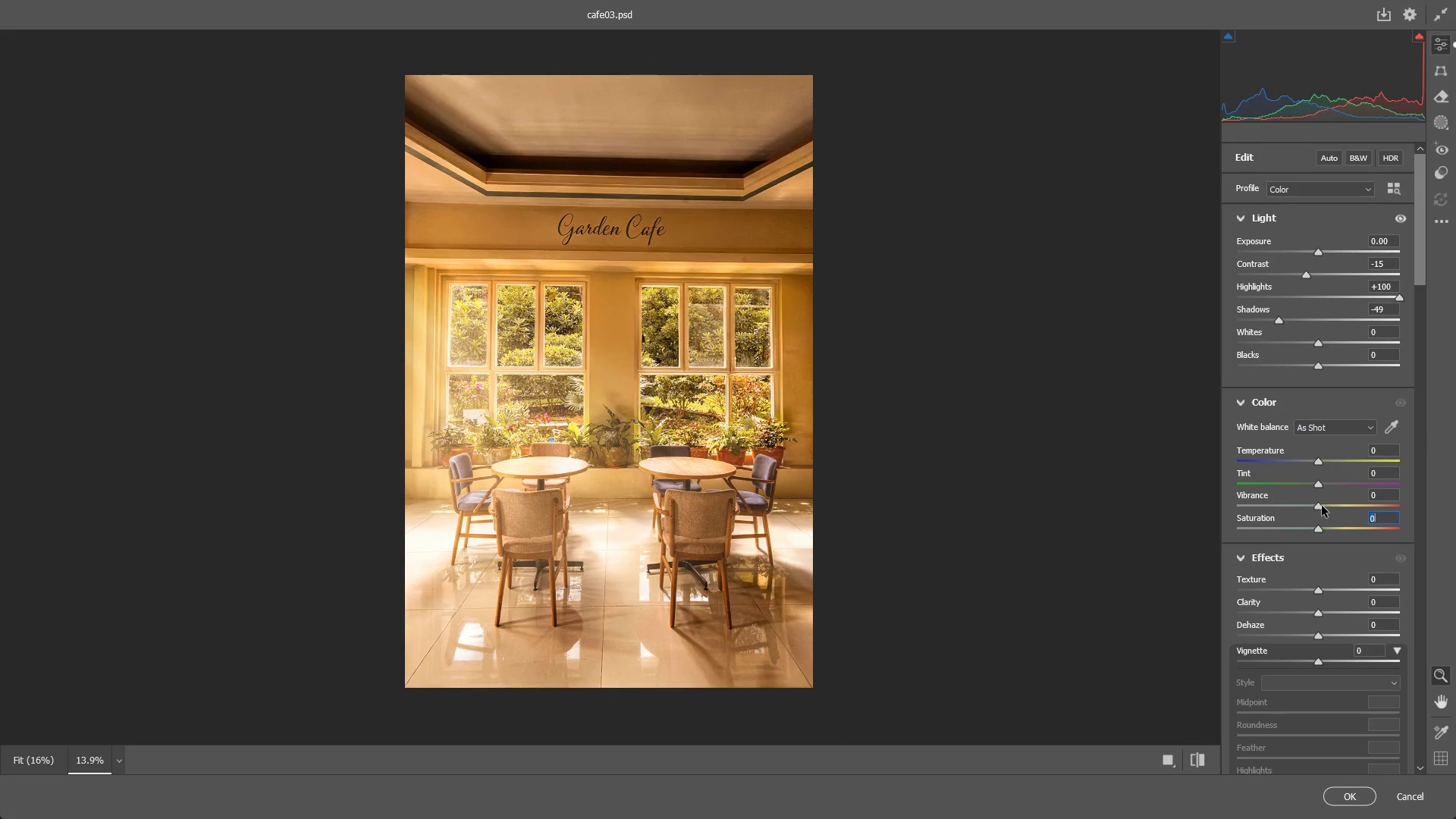 
left_click_drag(start_coordinate=[1319, 506], to_coordinate=[1309, 498])
 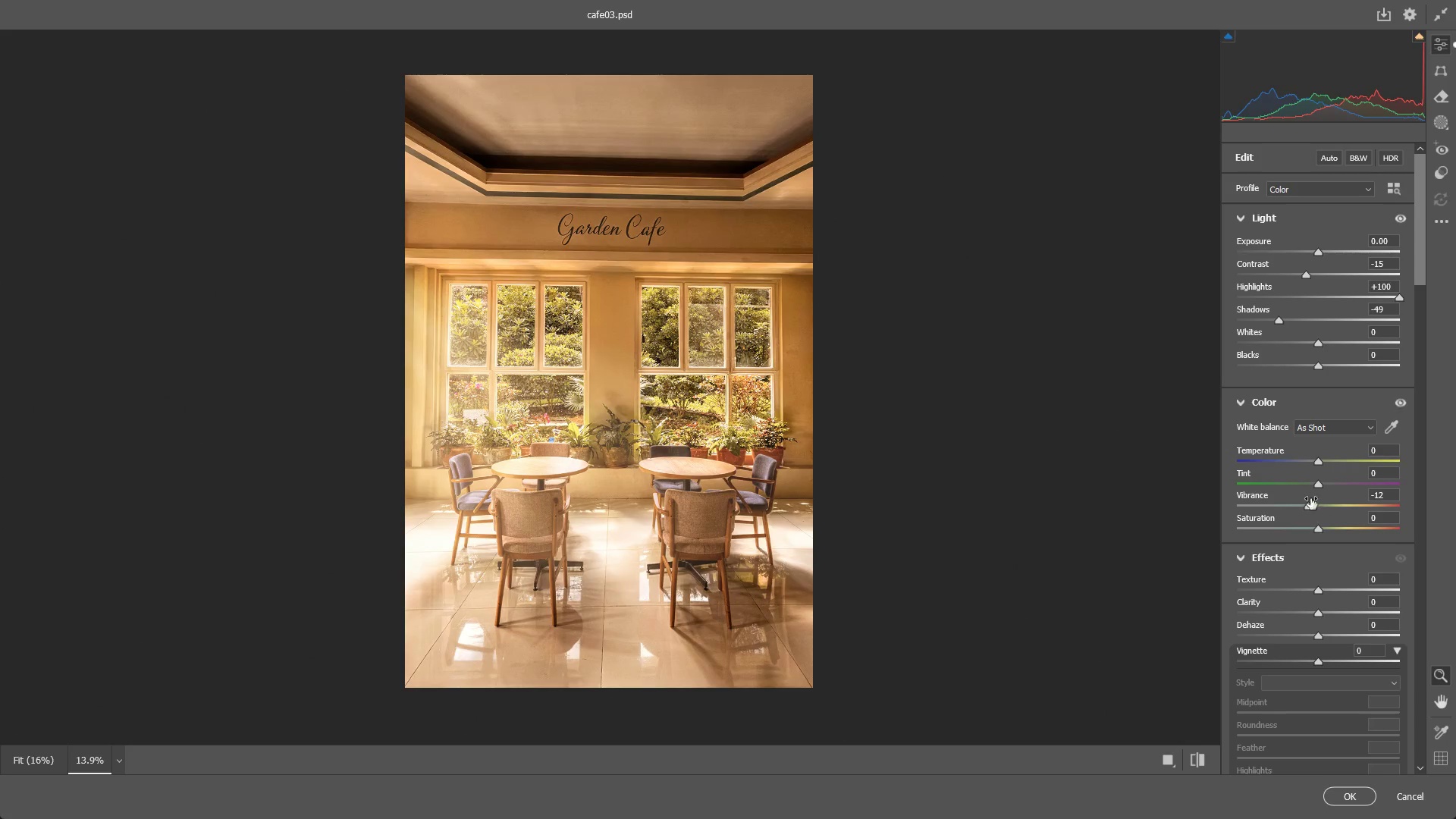 
key(Control+ControlLeft)
 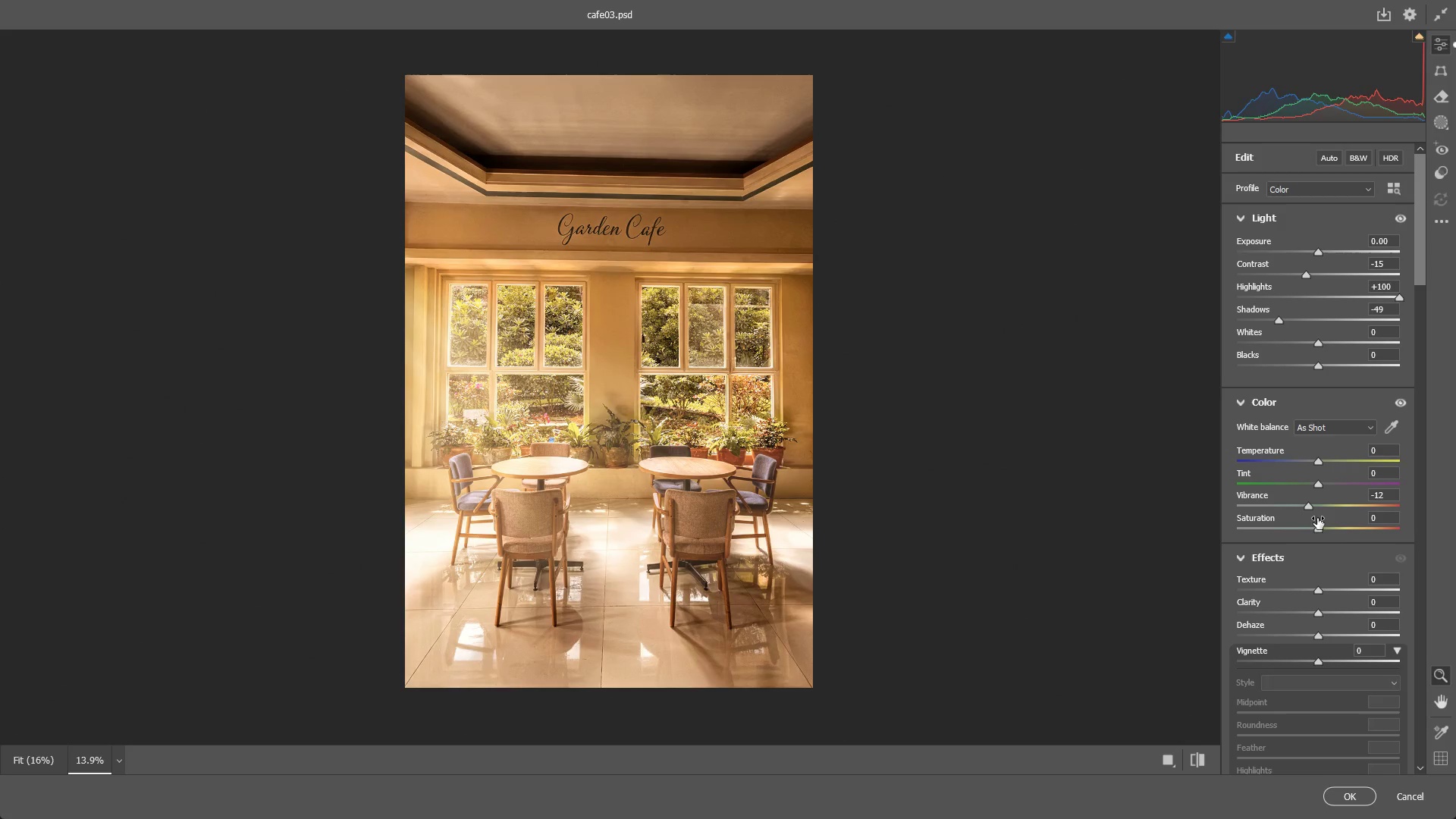 
key(Control+Z)
 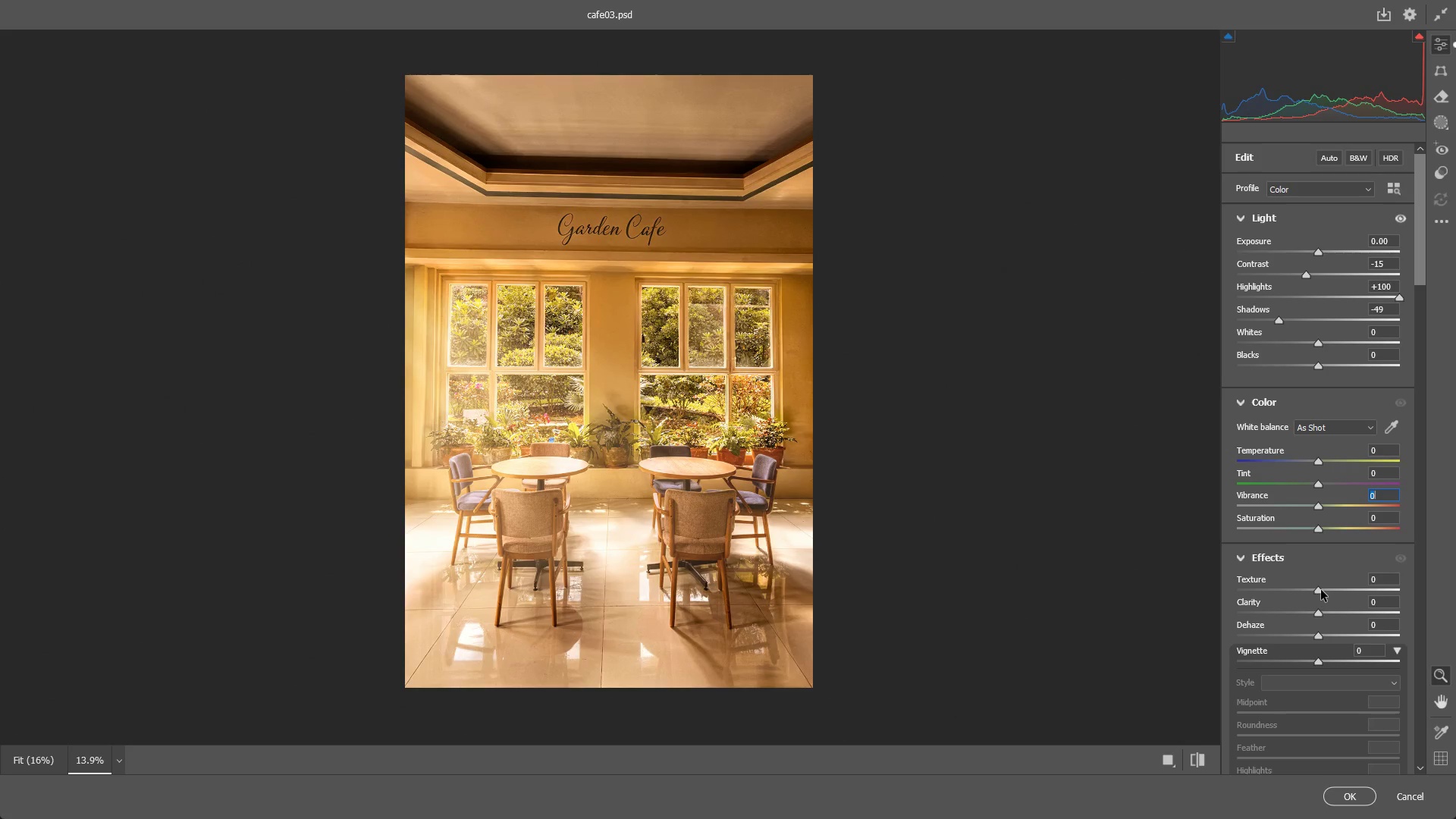 
left_click_drag(start_coordinate=[1321, 590], to_coordinate=[1338, 581])
 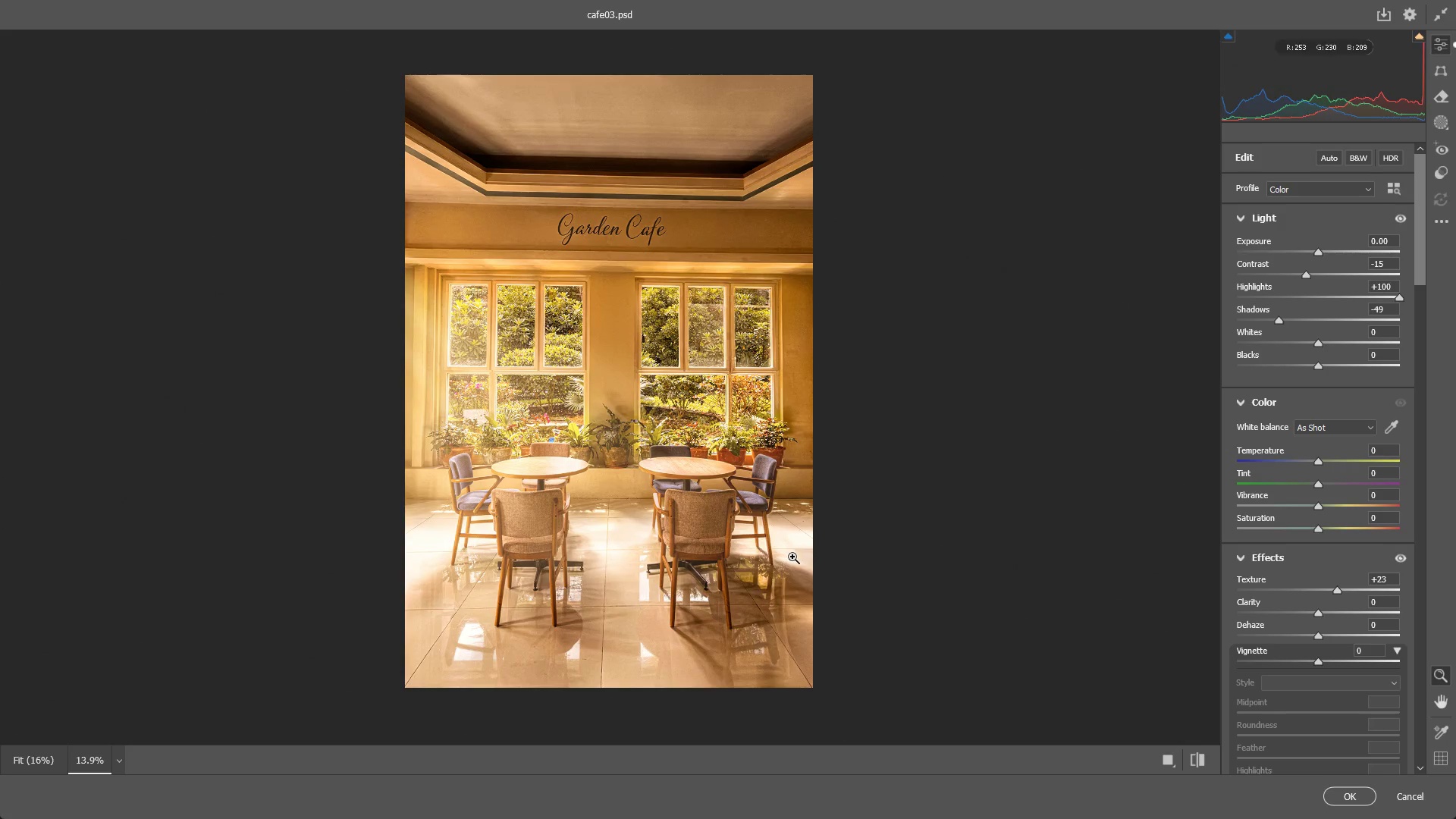 
left_click_drag(start_coordinate=[792, 557], to_coordinate=[824, 576])
 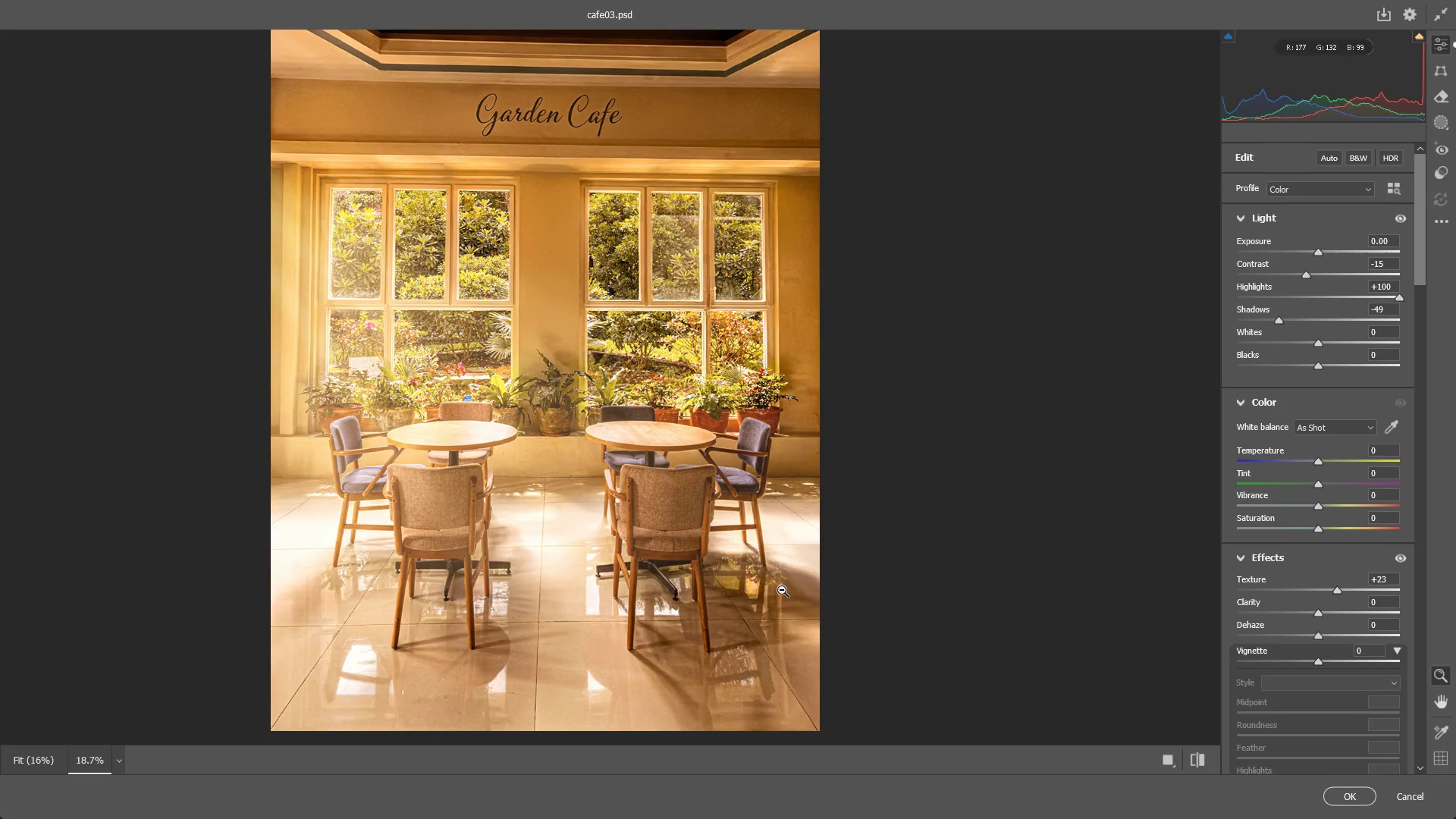 
hold_key(key=Space, duration=0.44)
 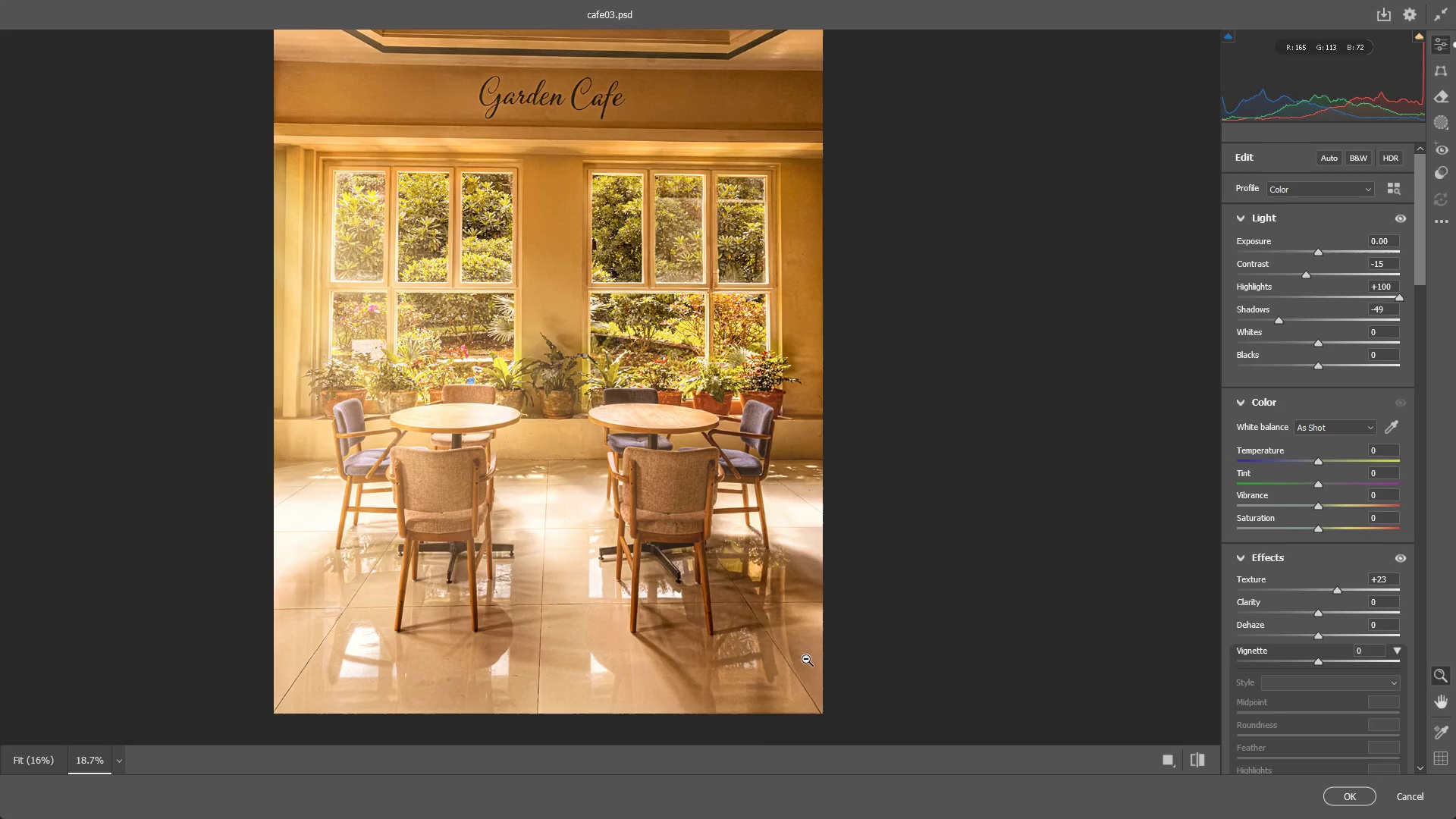 
left_click_drag(start_coordinate=[728, 592], to_coordinate=[731, 575])
 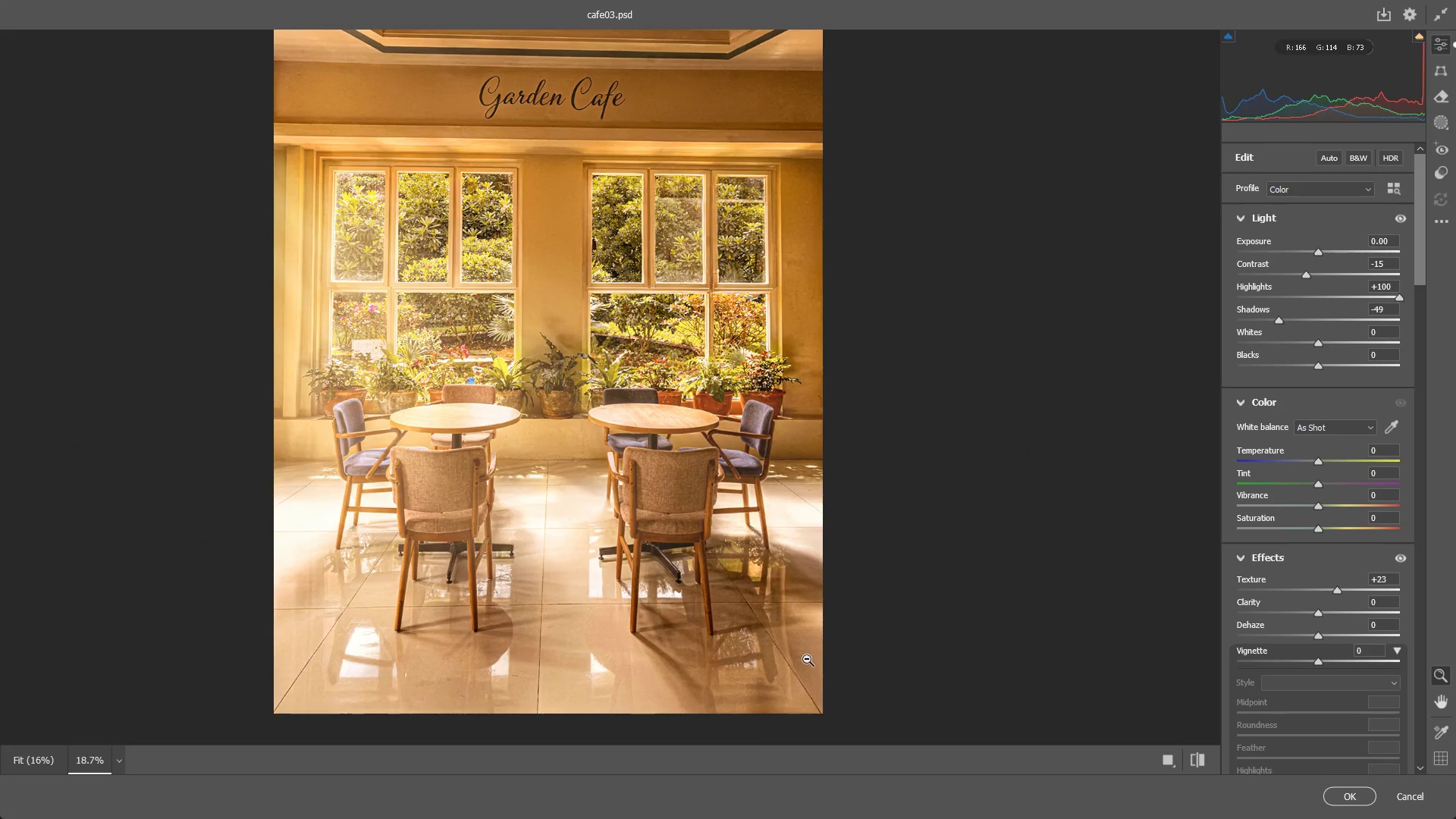 
wait(38.48)
 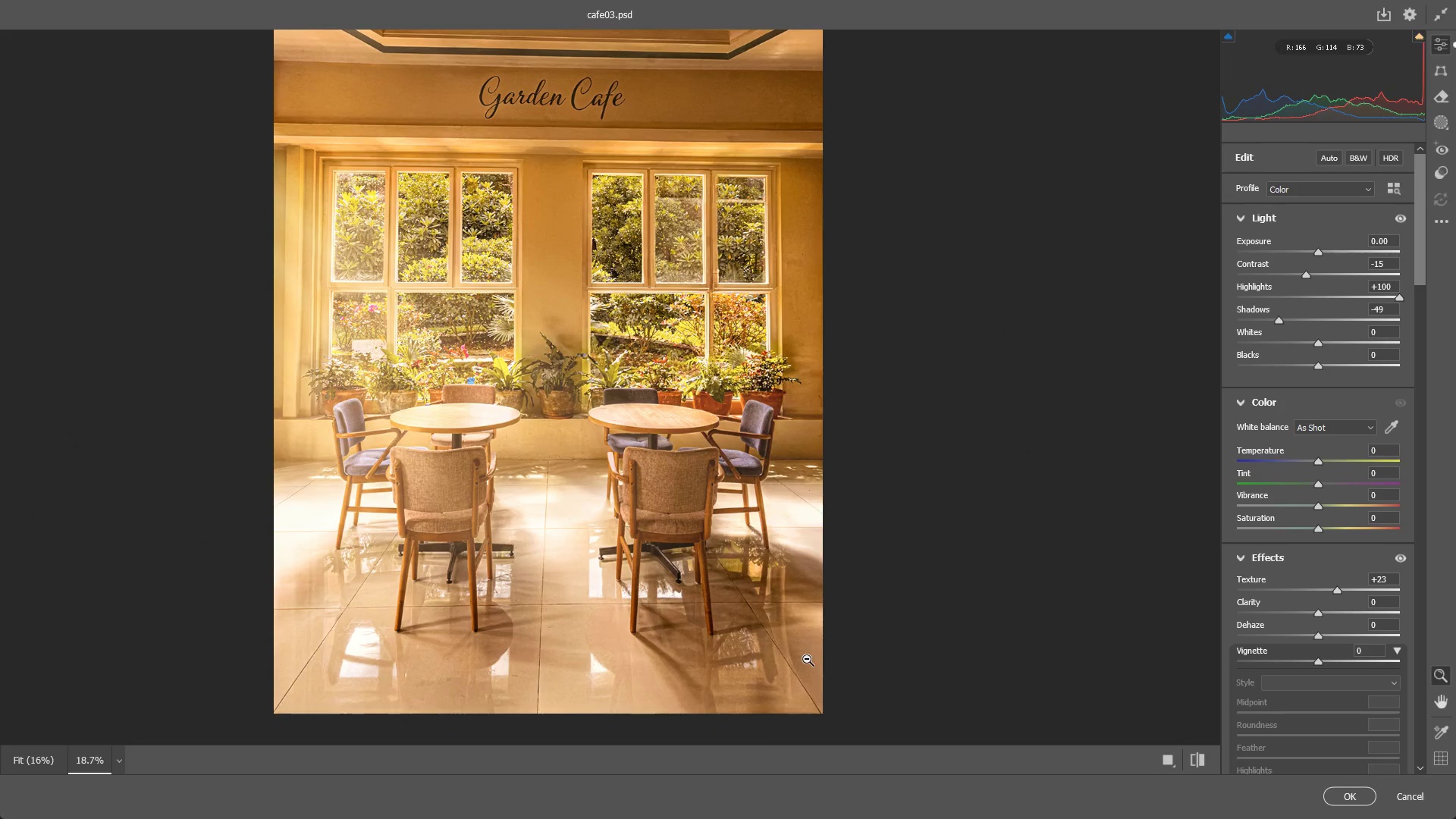 
scroll: coordinate [1272, 479], scroll_direction: down, amount: 6.0
 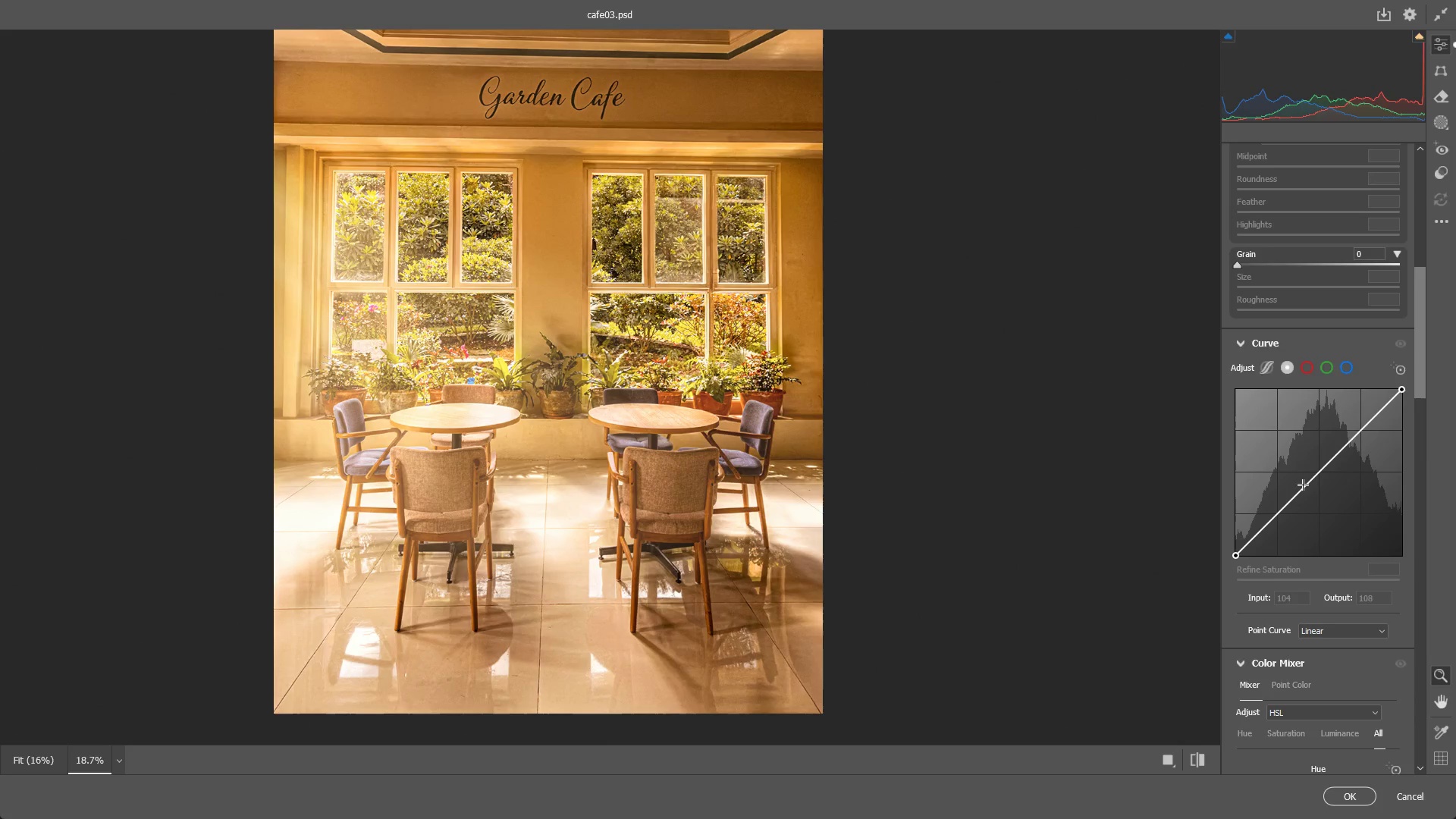 
left_click_drag(start_coordinate=[1307, 486], to_coordinate=[1288, 483])
 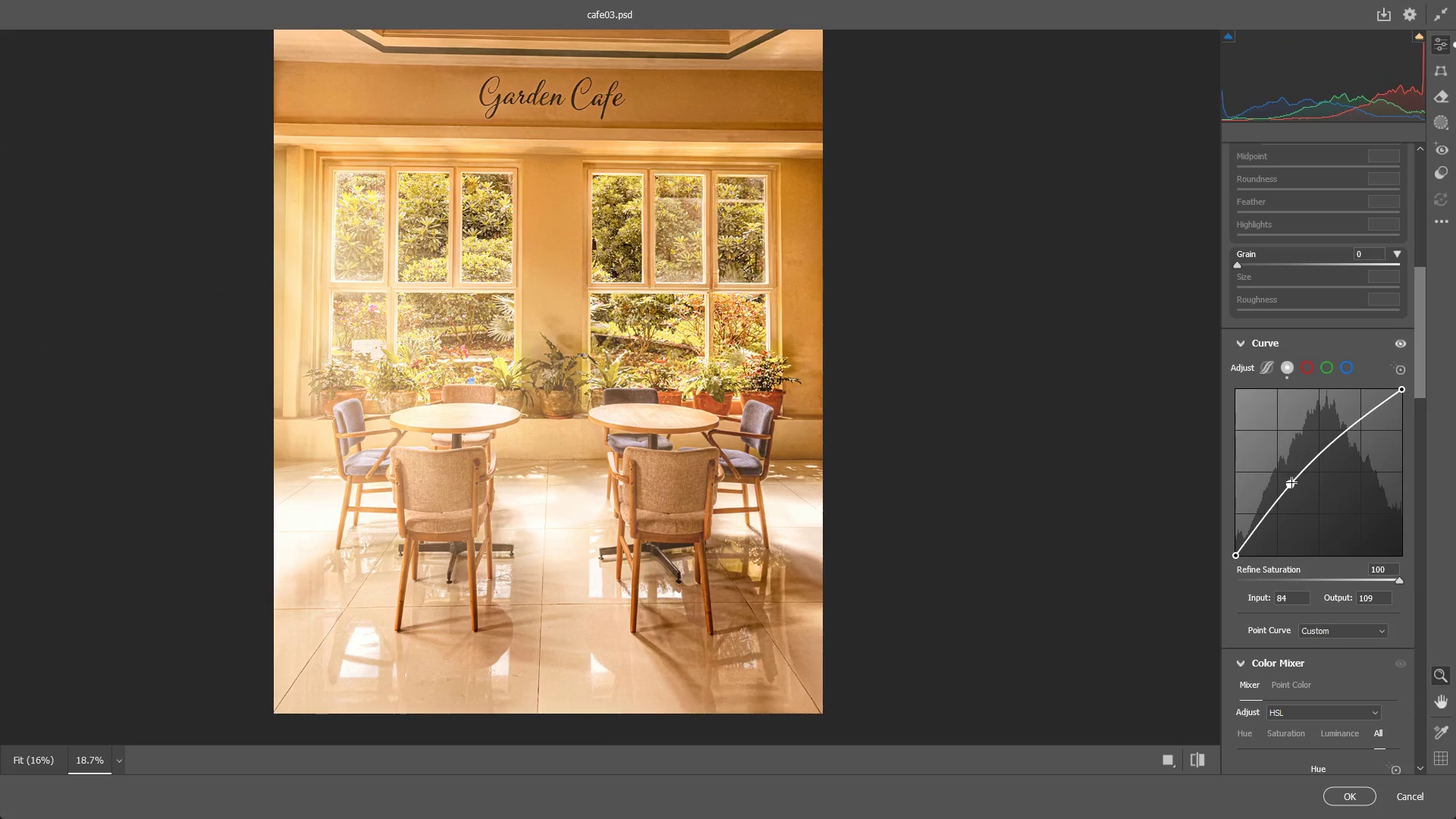 
key(Control+ControlLeft)
 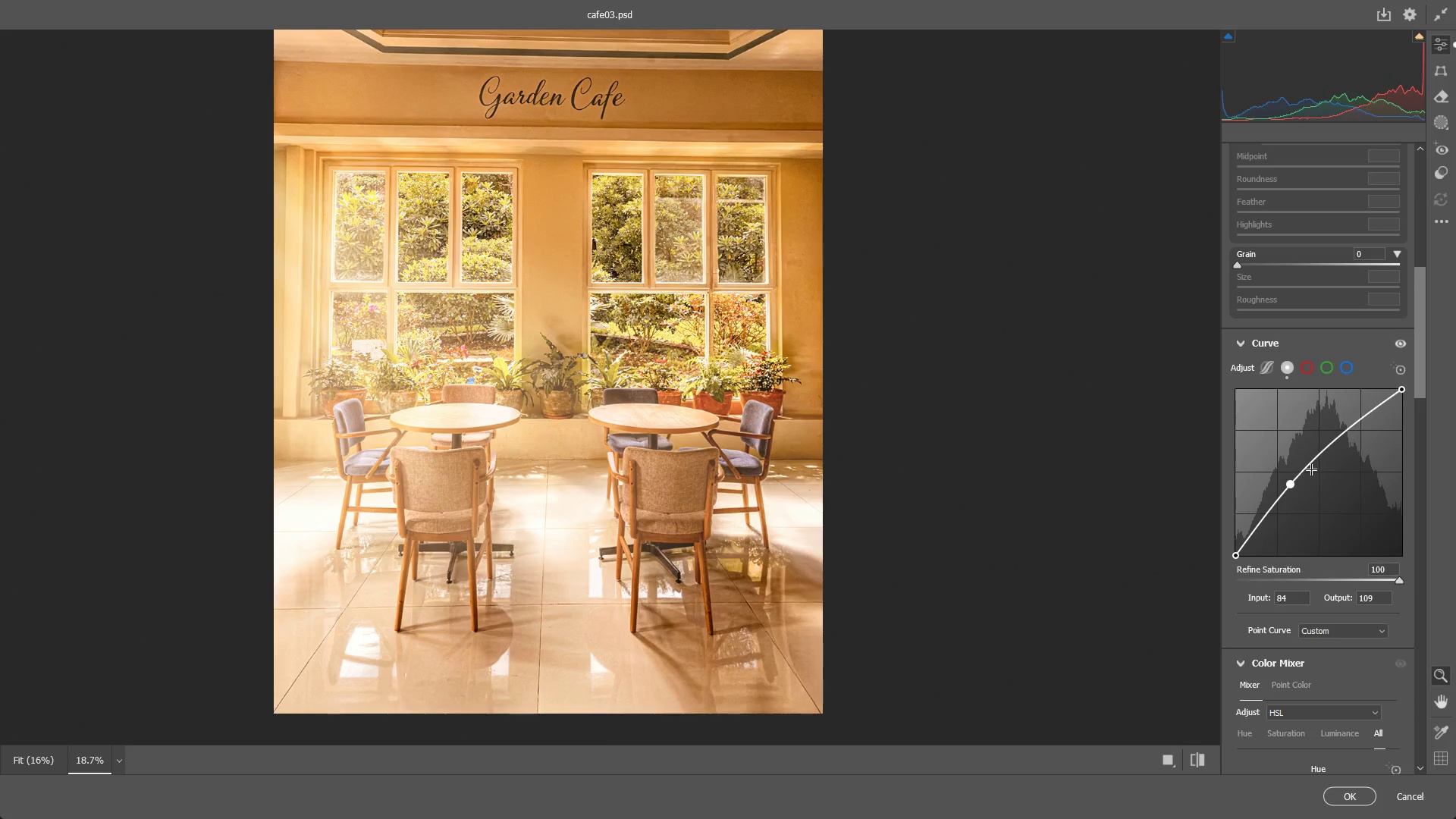 
key(Control+Z)
 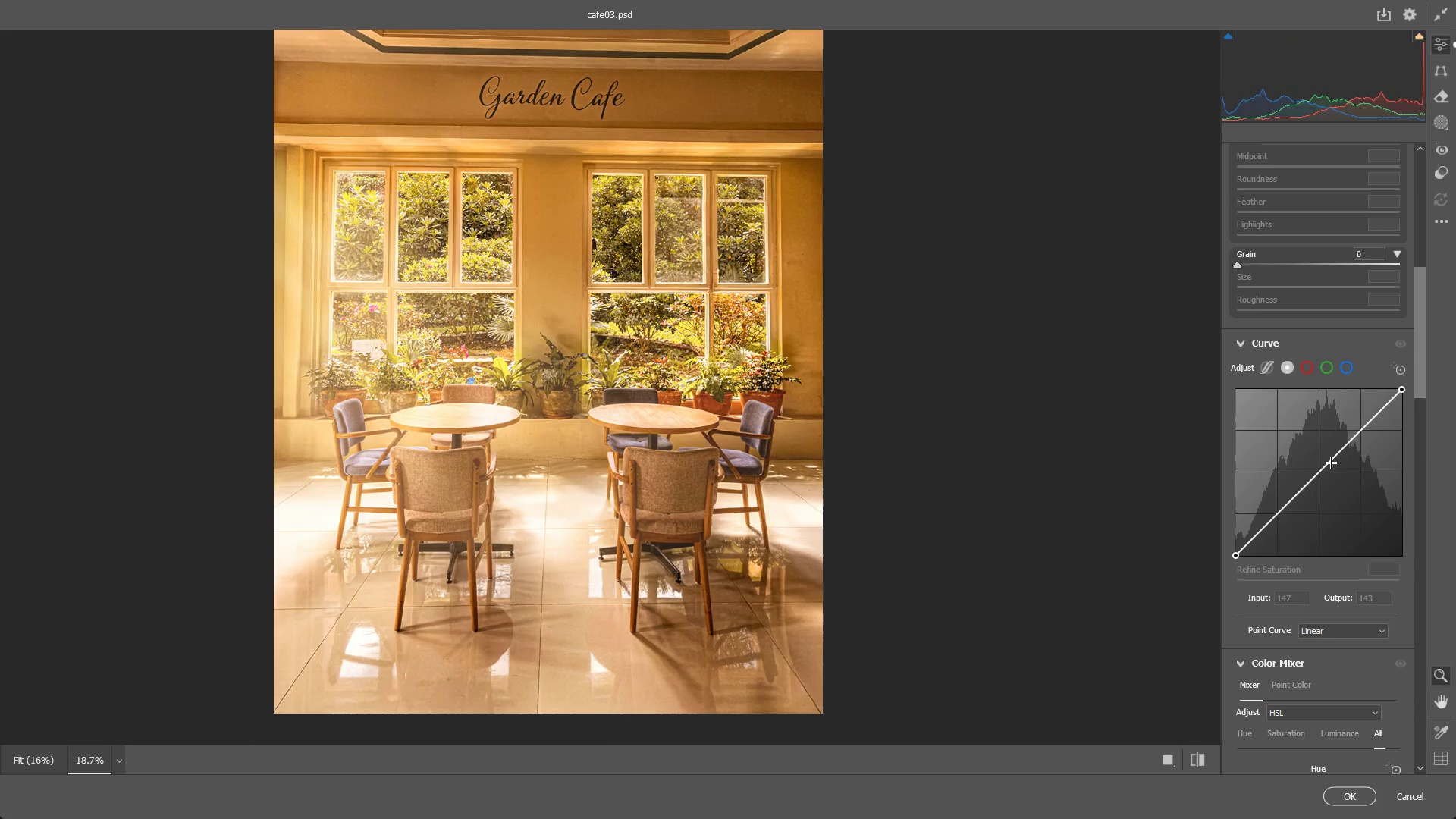 
left_click_drag(start_coordinate=[1332, 462], to_coordinate=[1328, 462])
 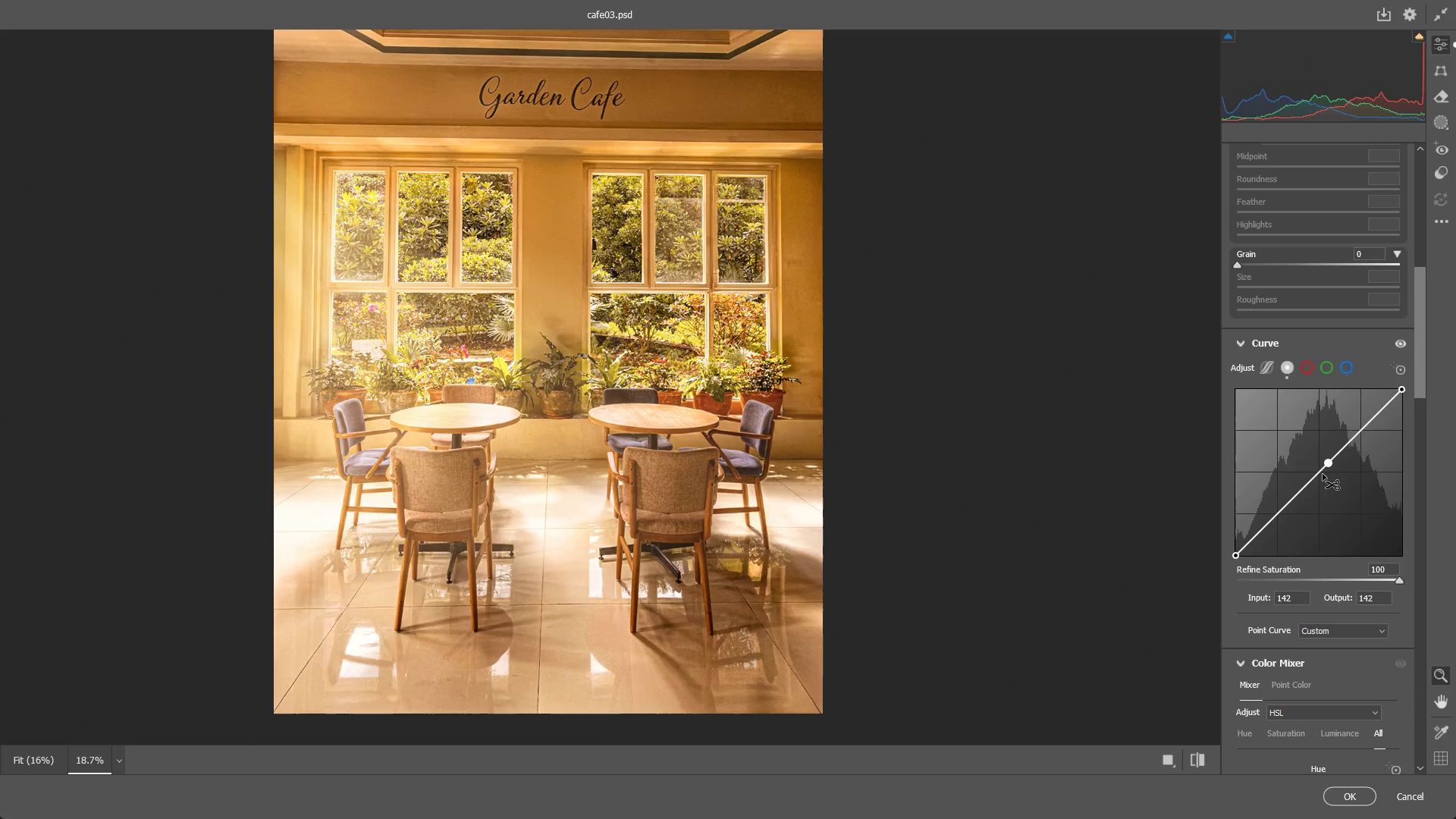 
key(Control+ControlLeft)
 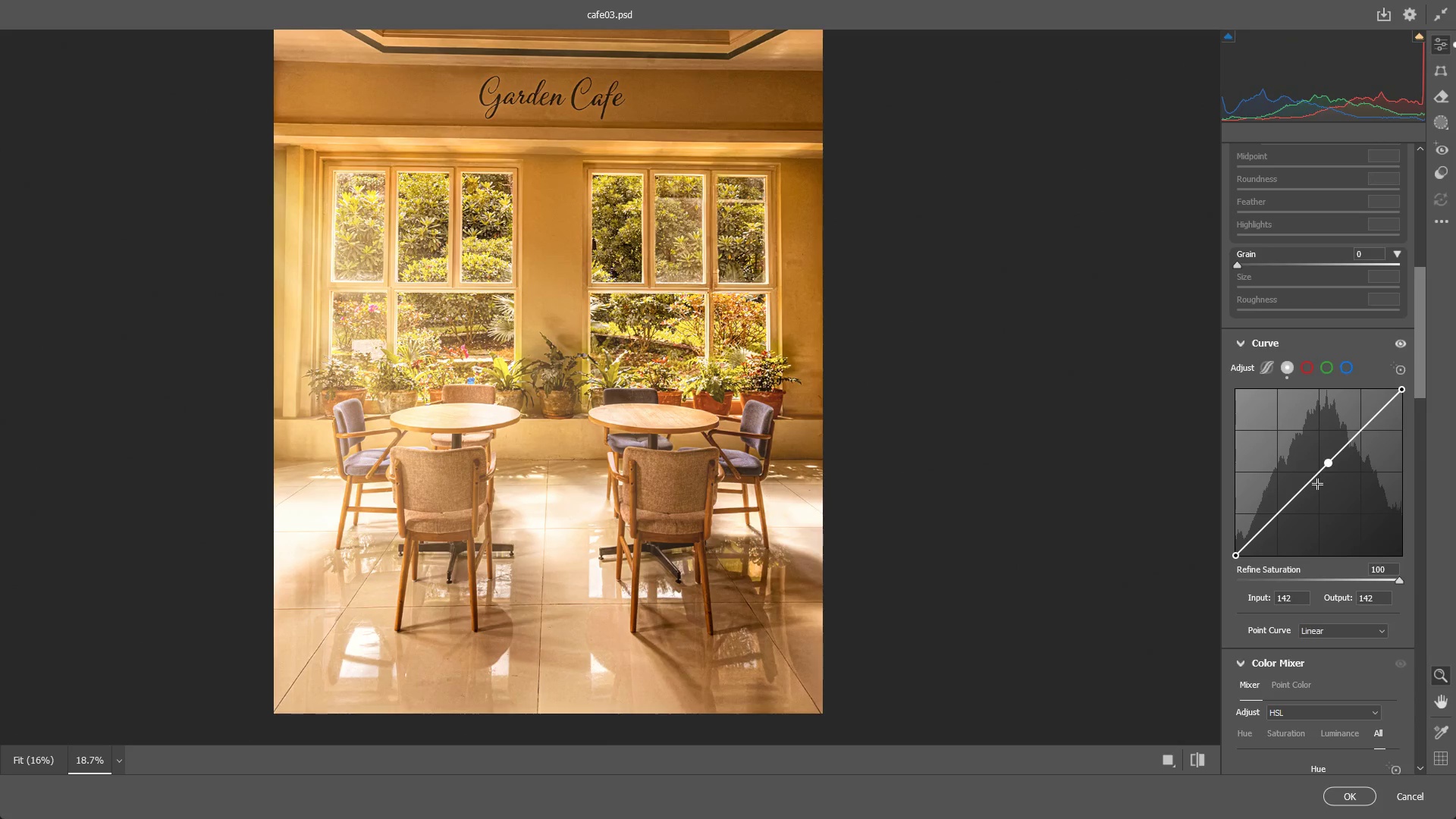 
key(Control+Z)
 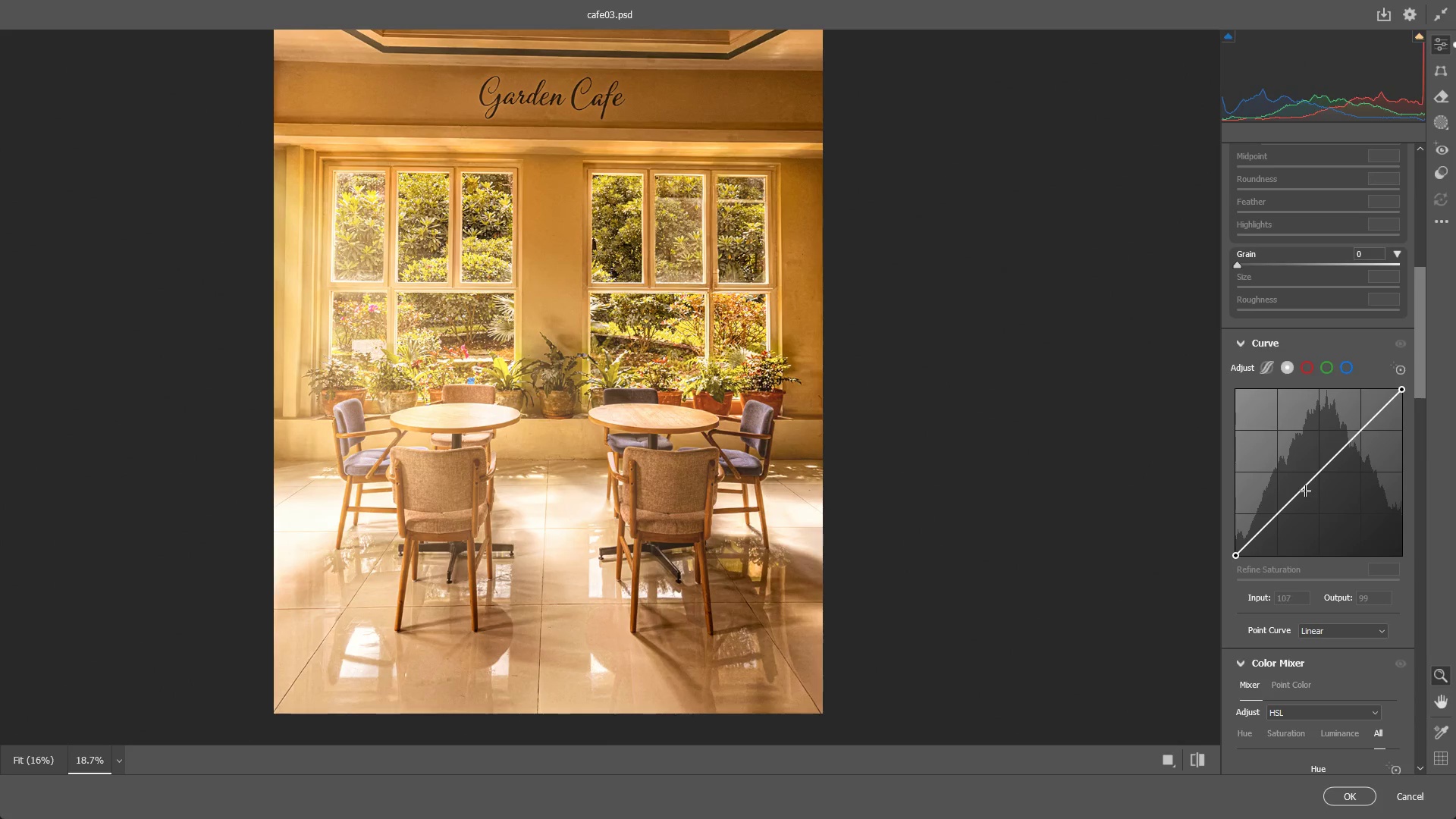 
left_click_drag(start_coordinate=[1301, 491], to_coordinate=[1294, 491])
 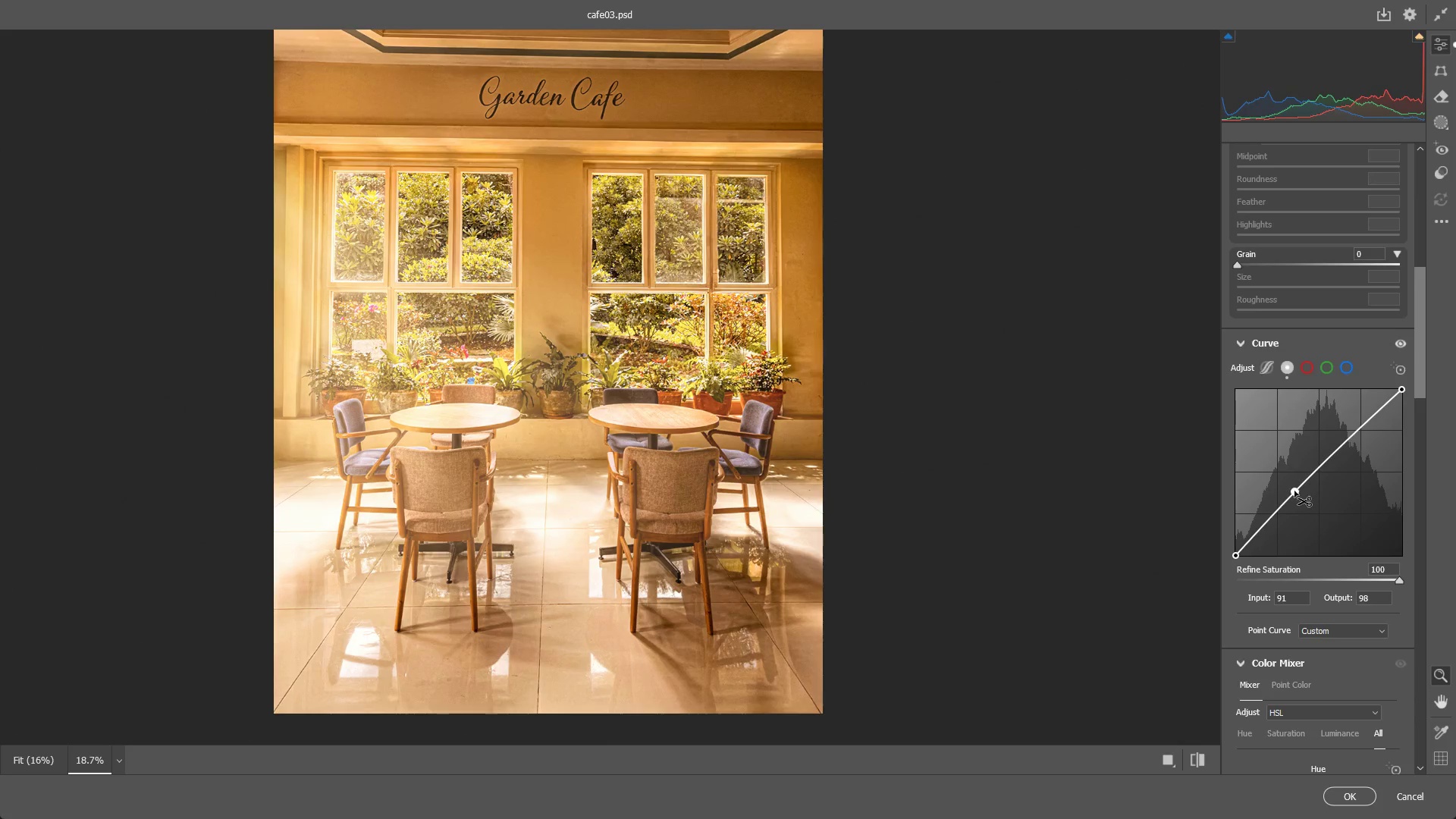 
key(Control+Z)
 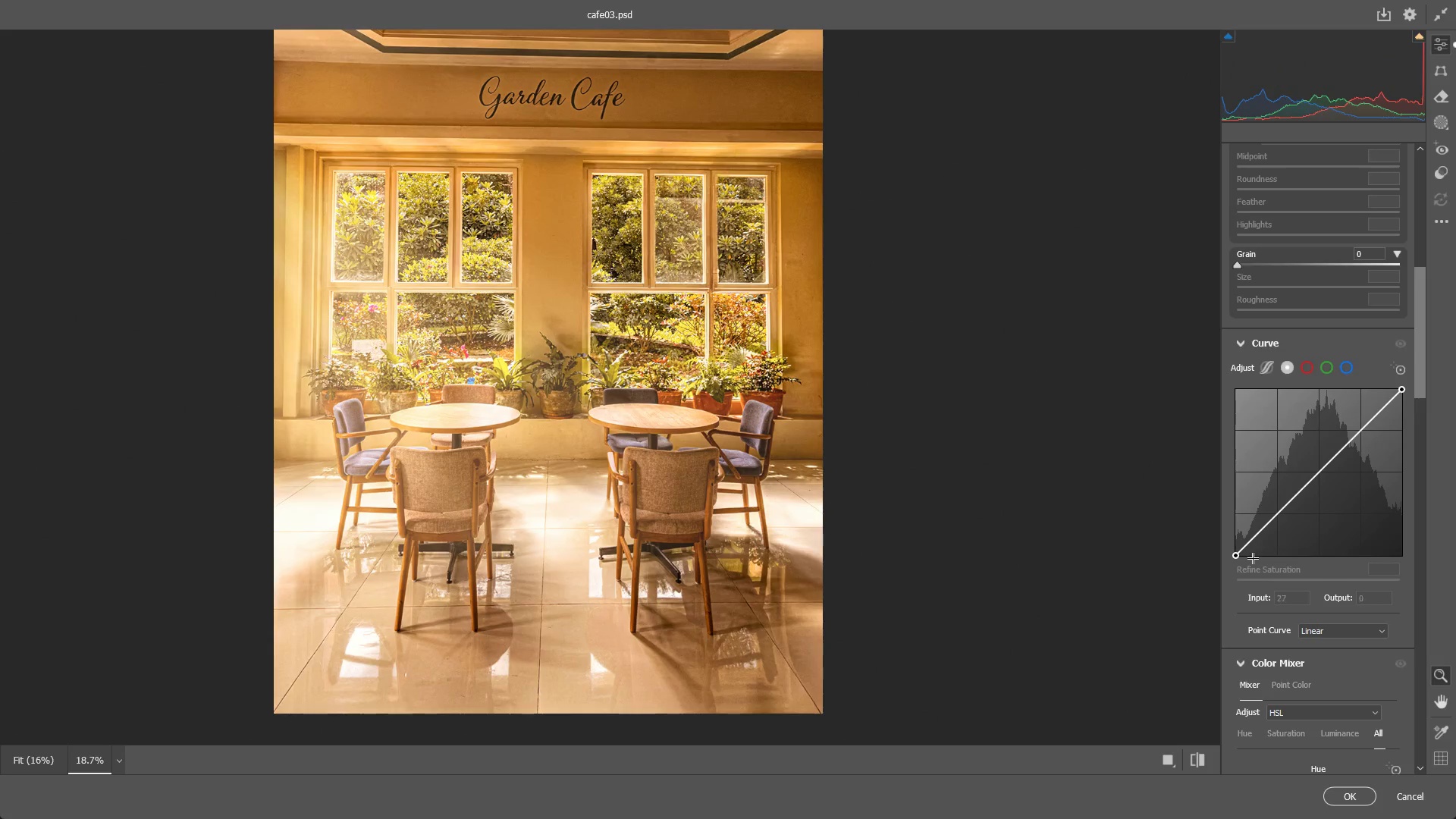 
left_click_drag(start_coordinate=[1240, 552], to_coordinate=[1282, 554])
 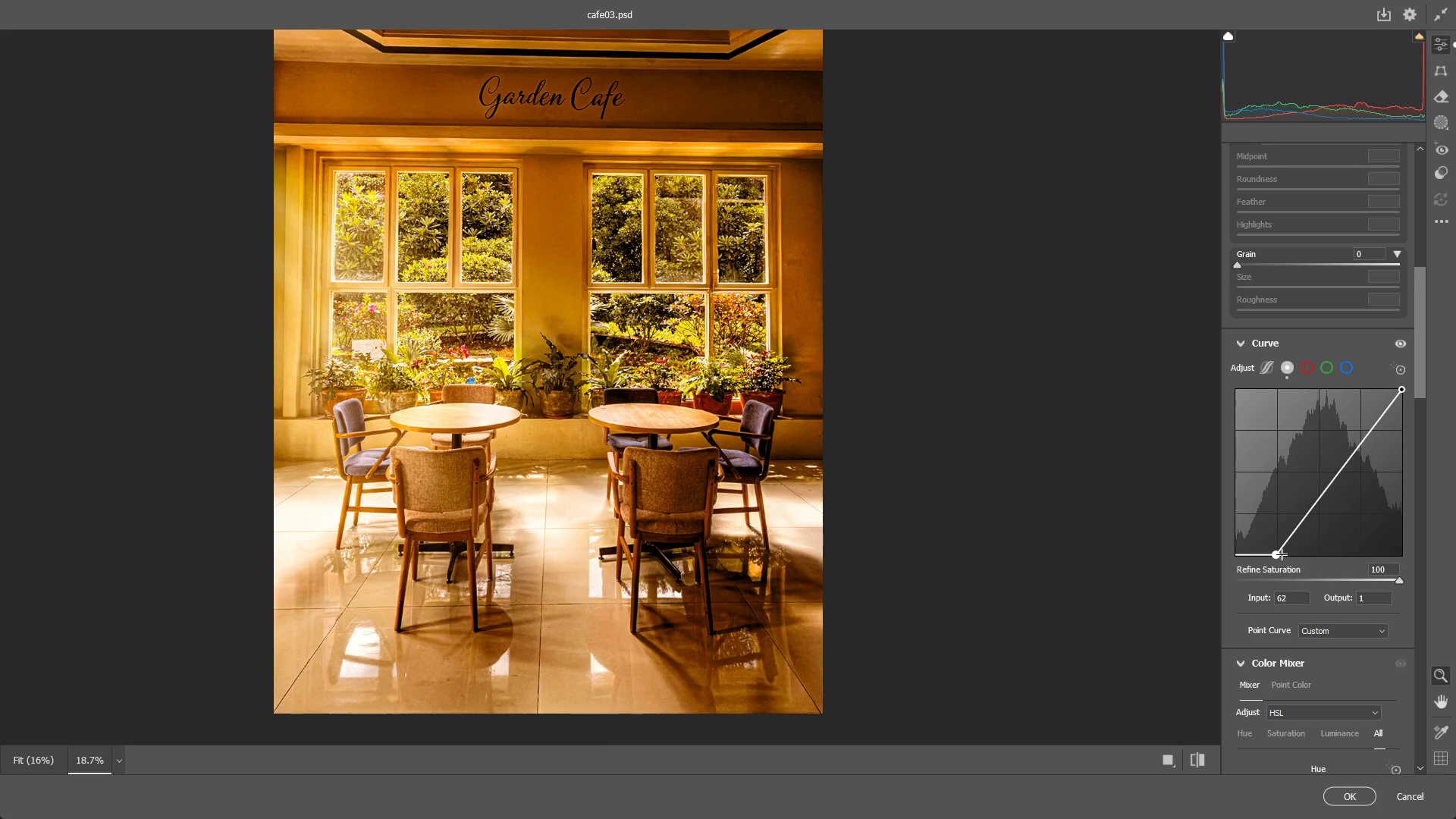 
key(Control+ControlLeft)
 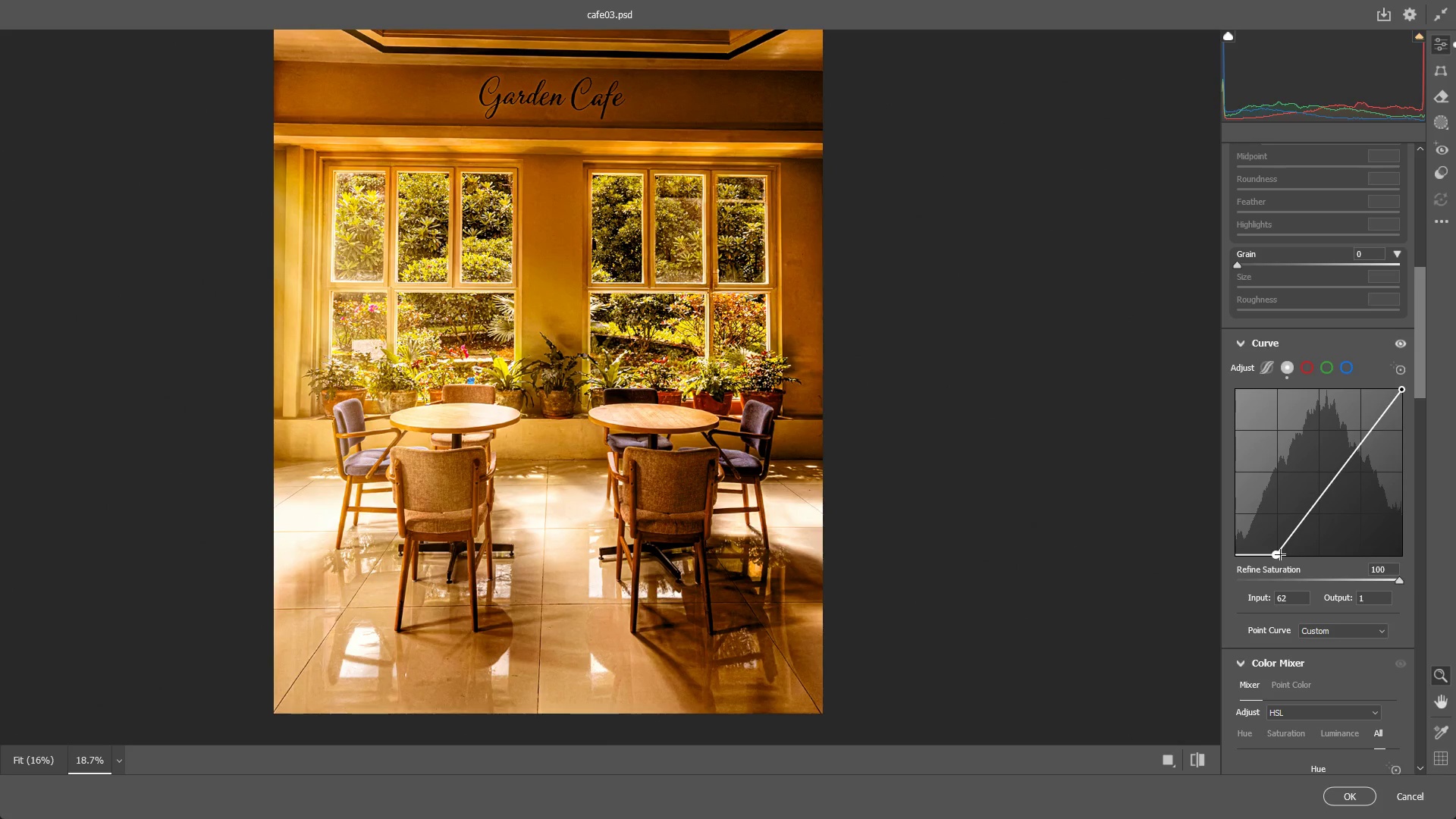 
key(Control+Z)
 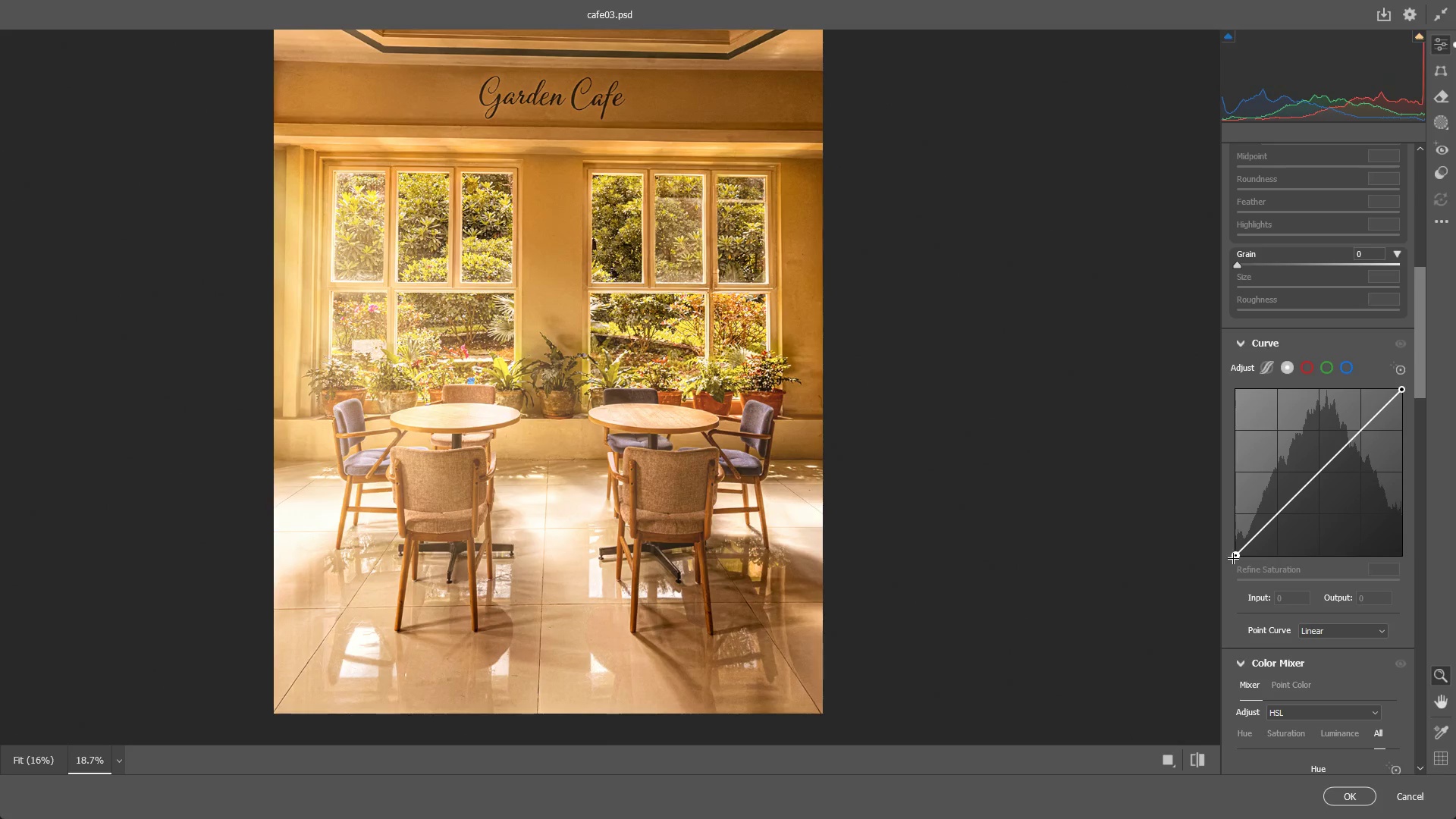 
left_click_drag(start_coordinate=[1234, 557], to_coordinate=[1218, 612])
 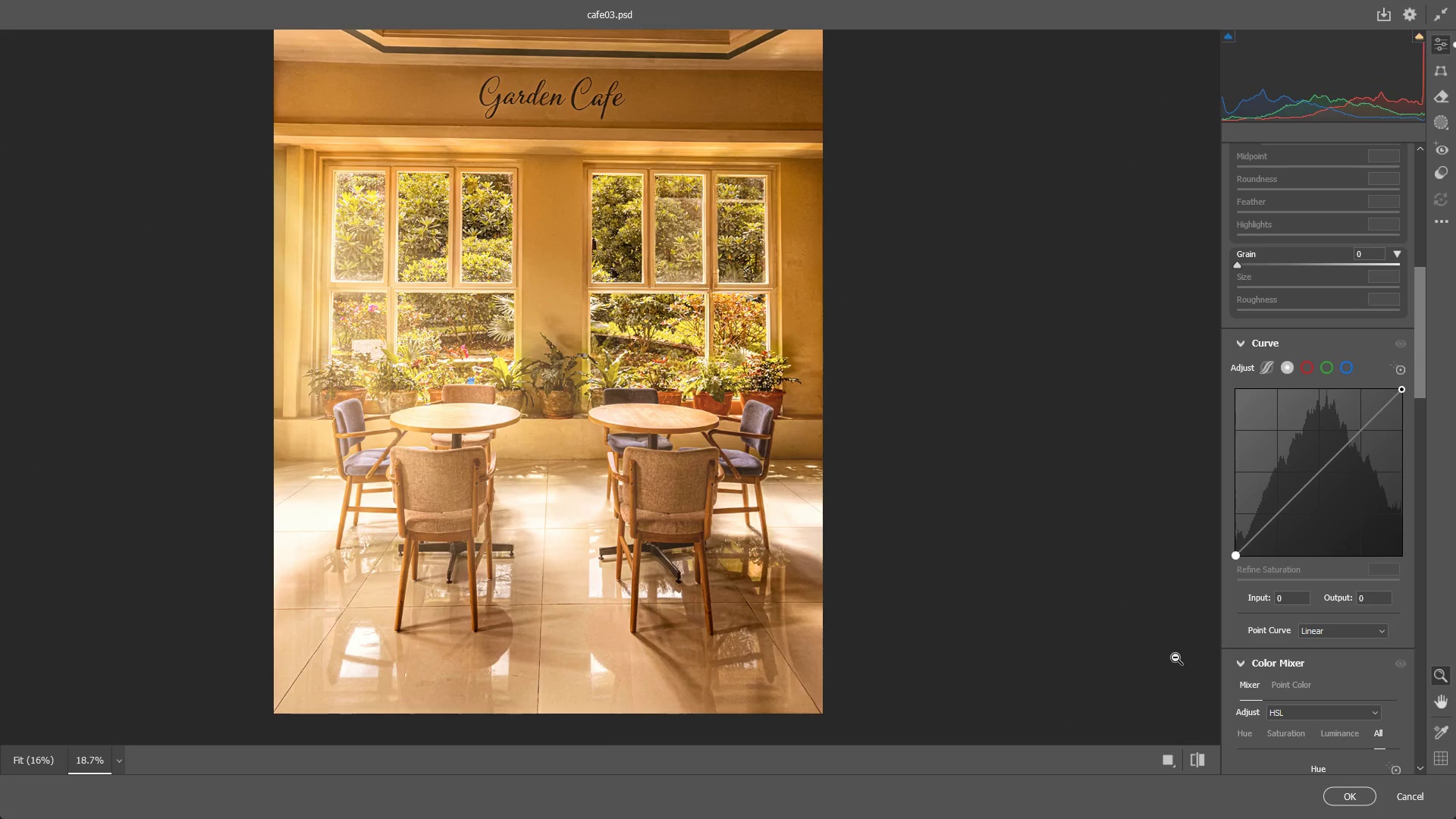 
wait(29.97)
 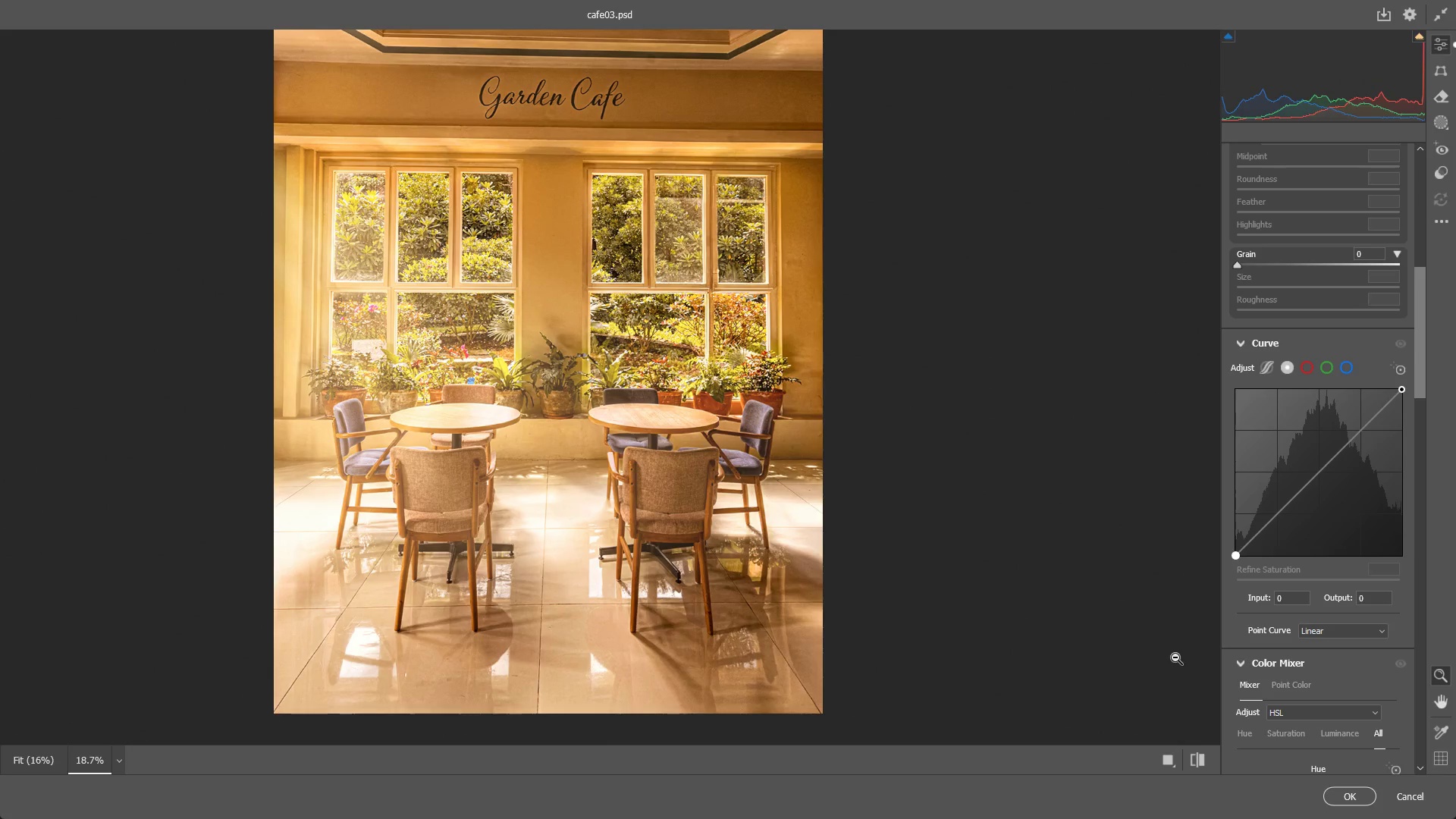 
left_click_drag(start_coordinate=[629, 501], to_coordinate=[600, 494])
 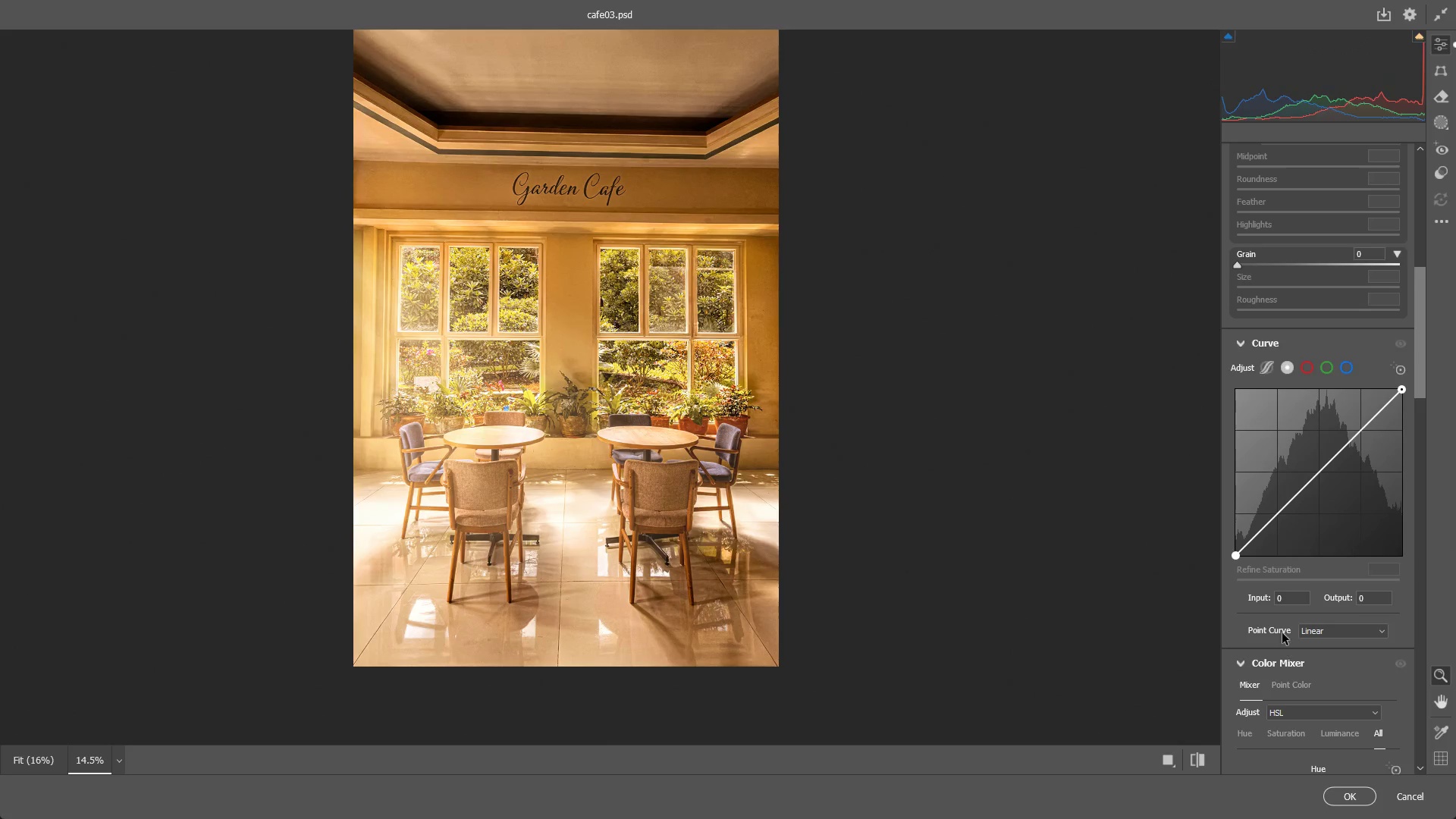 
scroll: coordinate [1285, 629], scroll_direction: down, amount: 6.0
 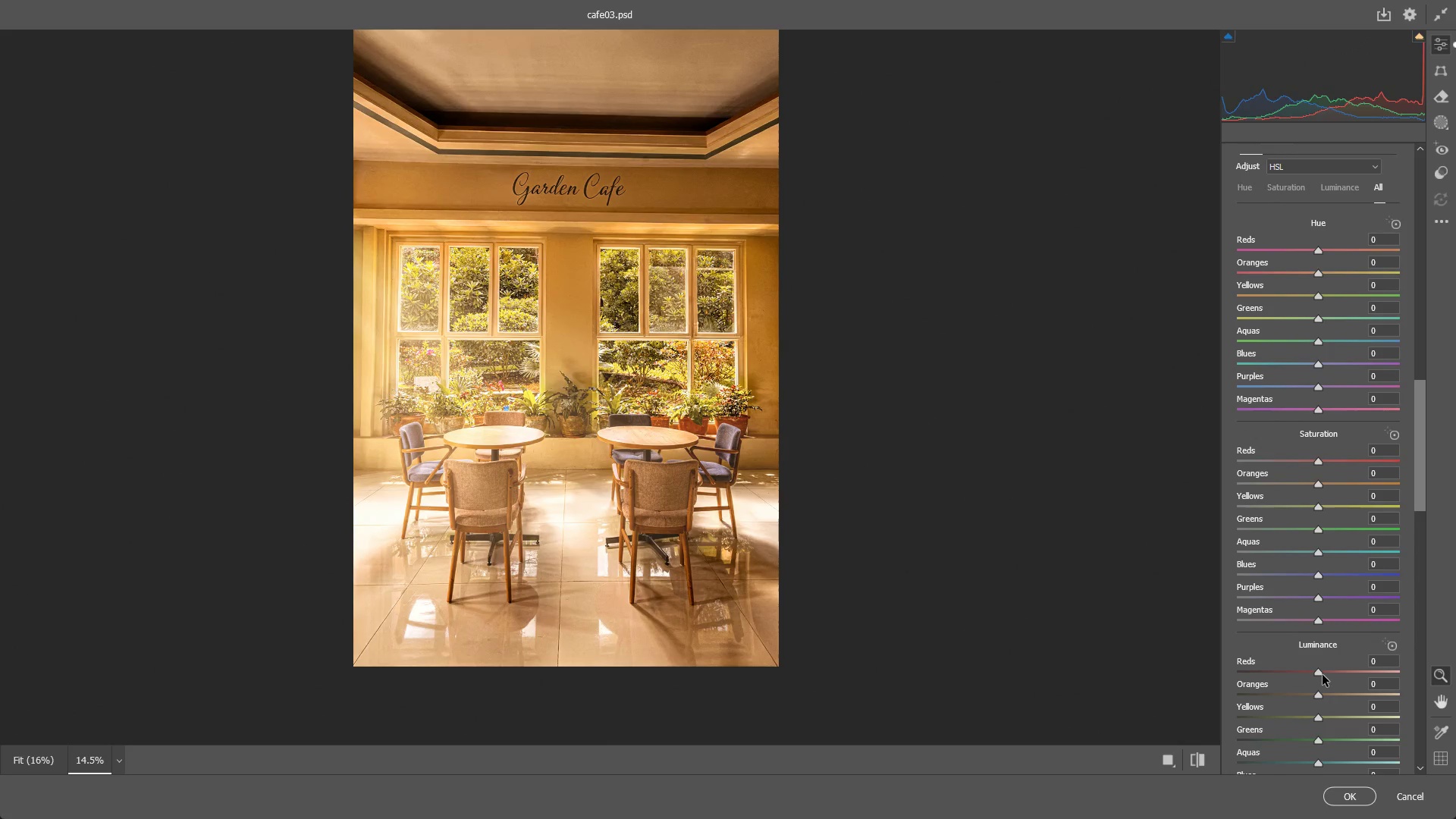 
left_click_drag(start_coordinate=[1322, 670], to_coordinate=[1306, 663])
 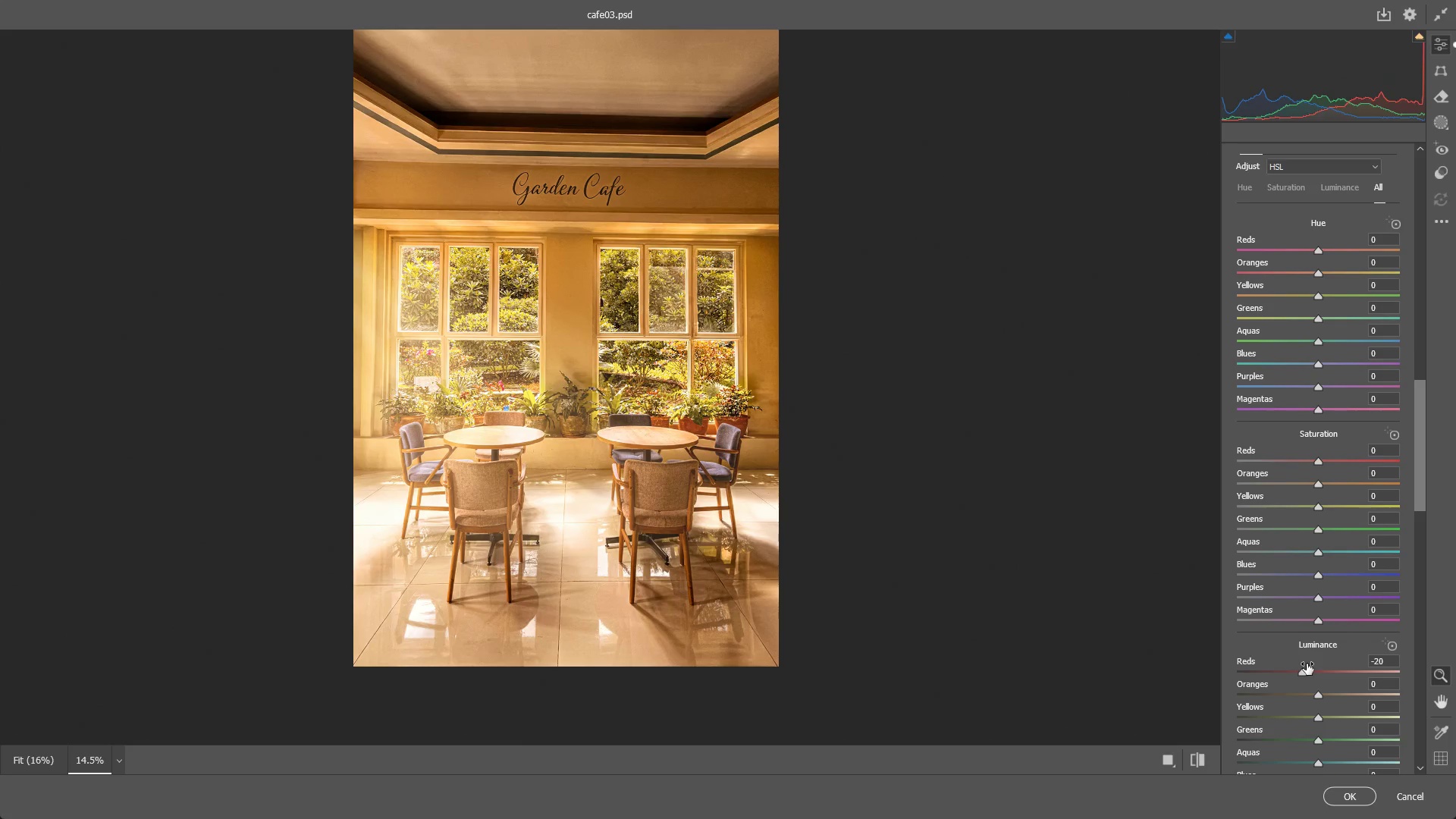 
key(Control+ControlLeft)
 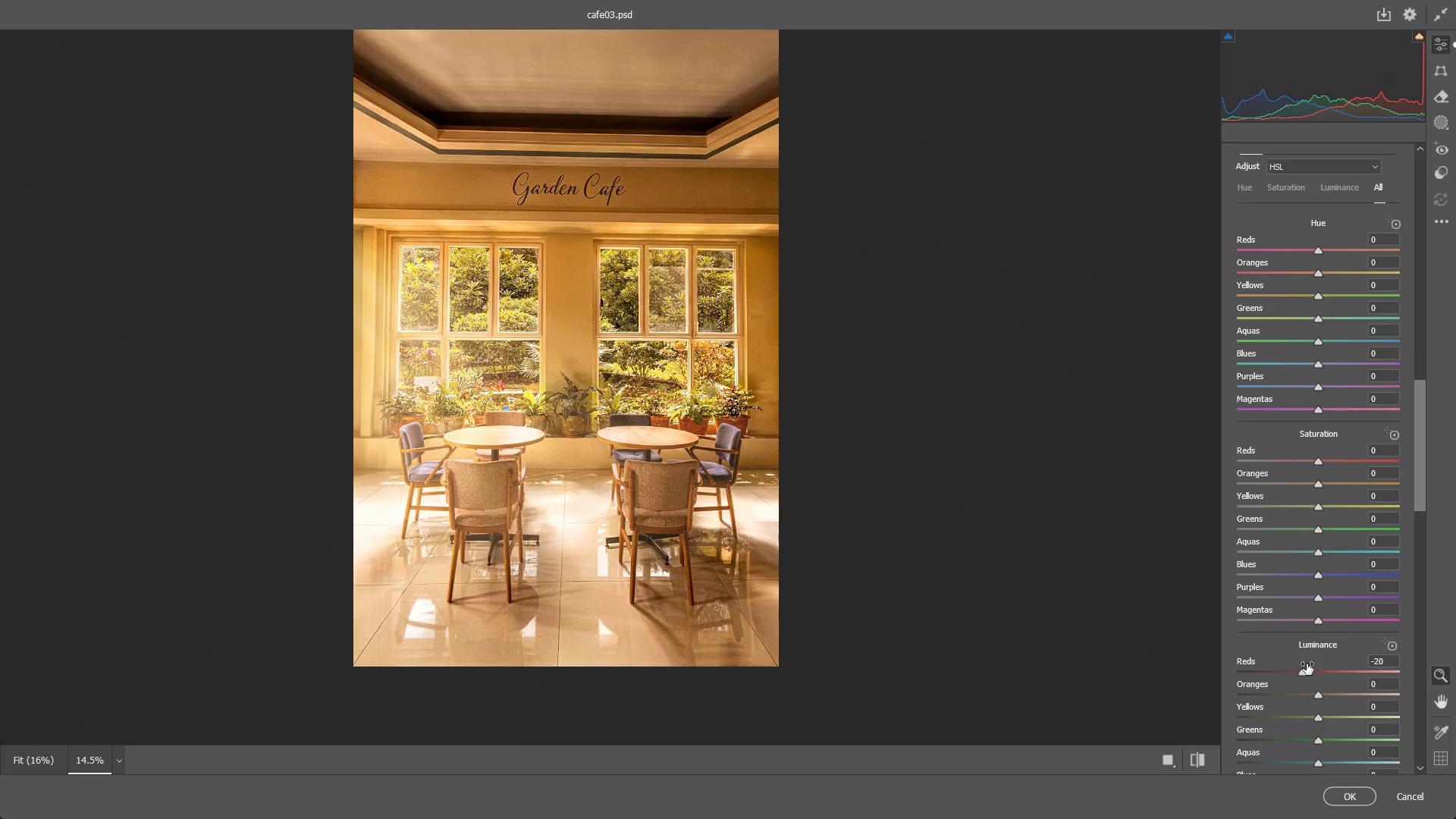 
key(Control+Z)
 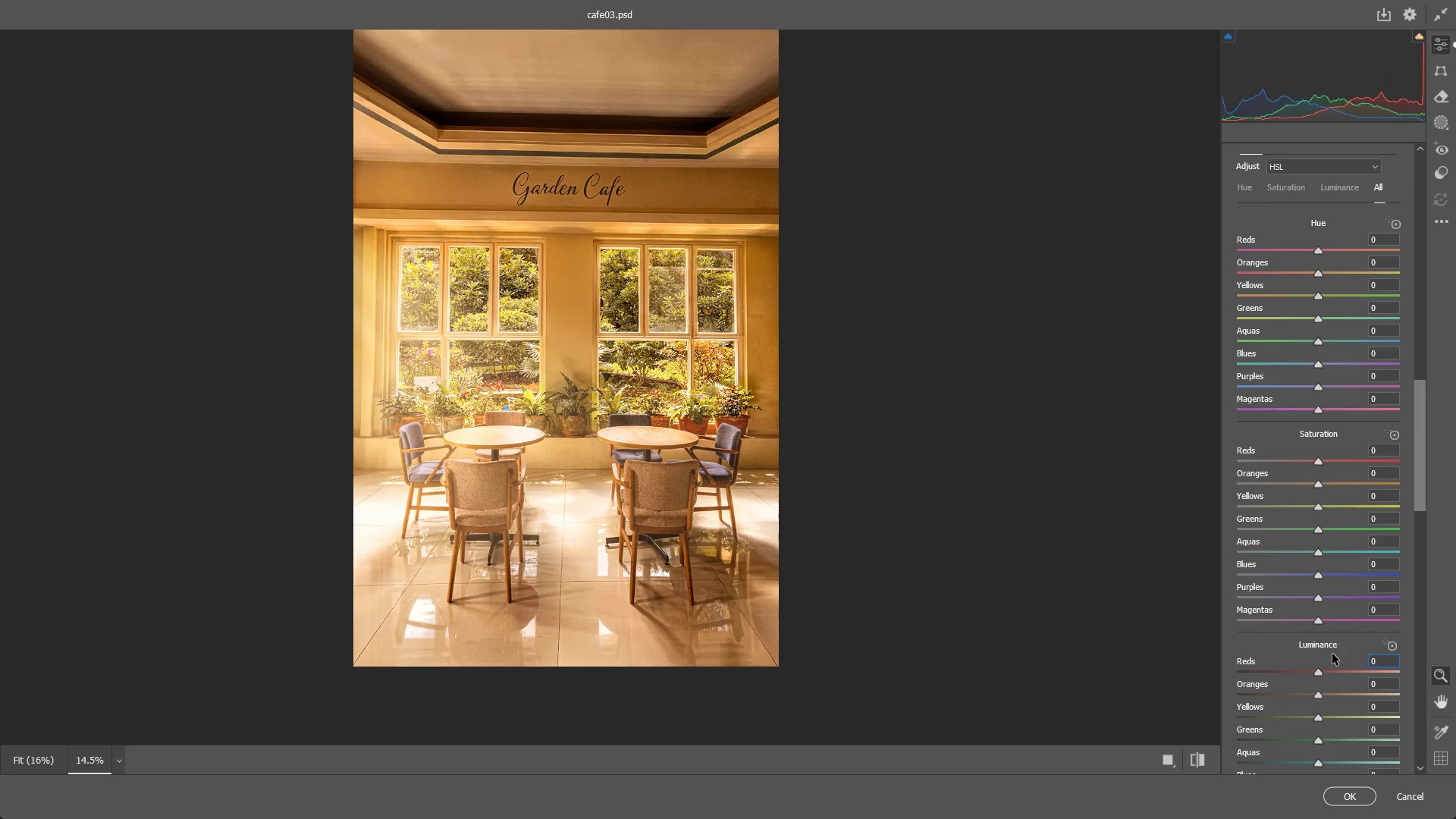 
scroll: coordinate [1333, 650], scroll_direction: down, amount: 3.0
 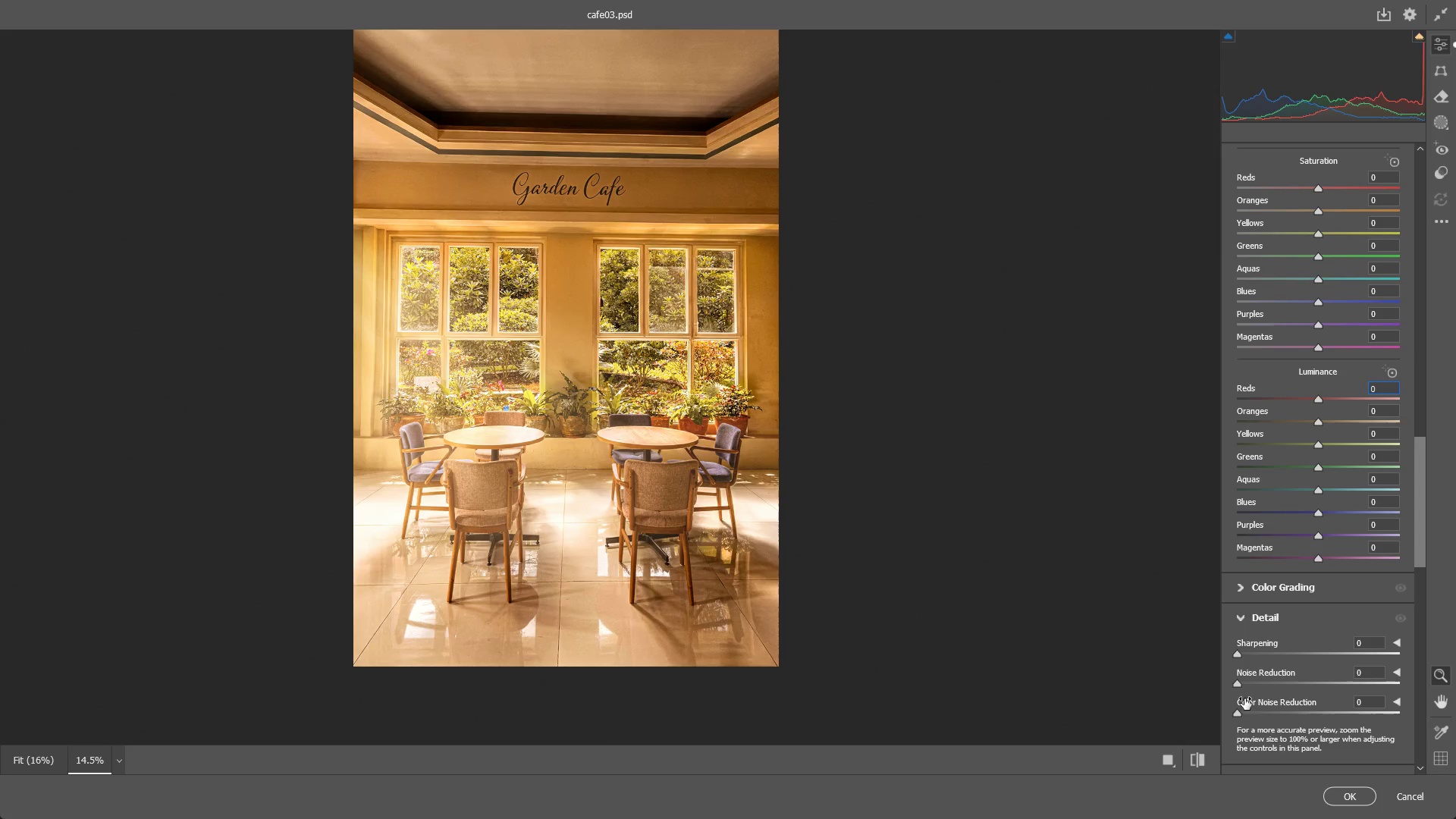 
left_click_drag(start_coordinate=[1241, 715], to_coordinate=[1423, 709])
 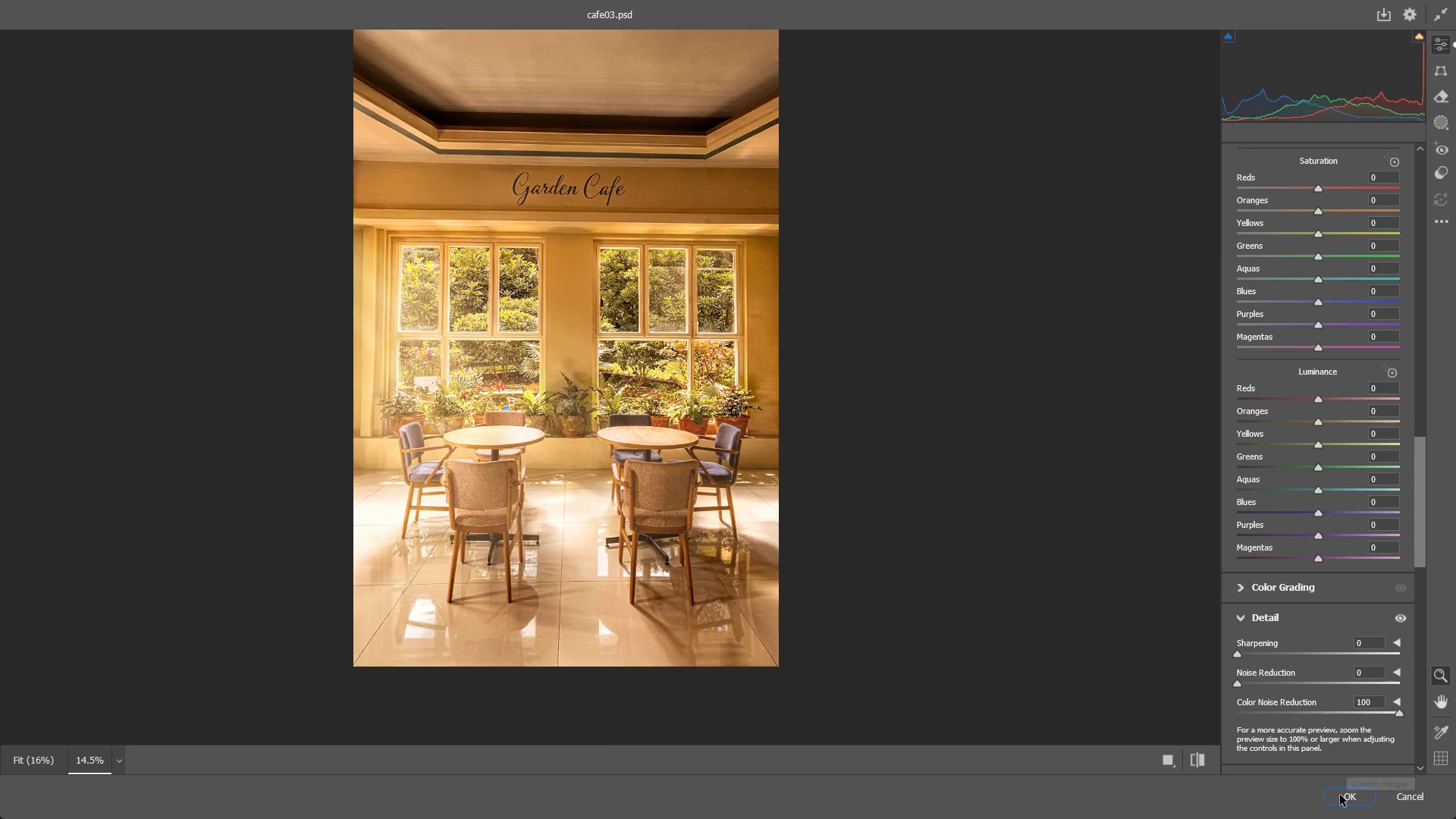 
left_click([1340, 795])
 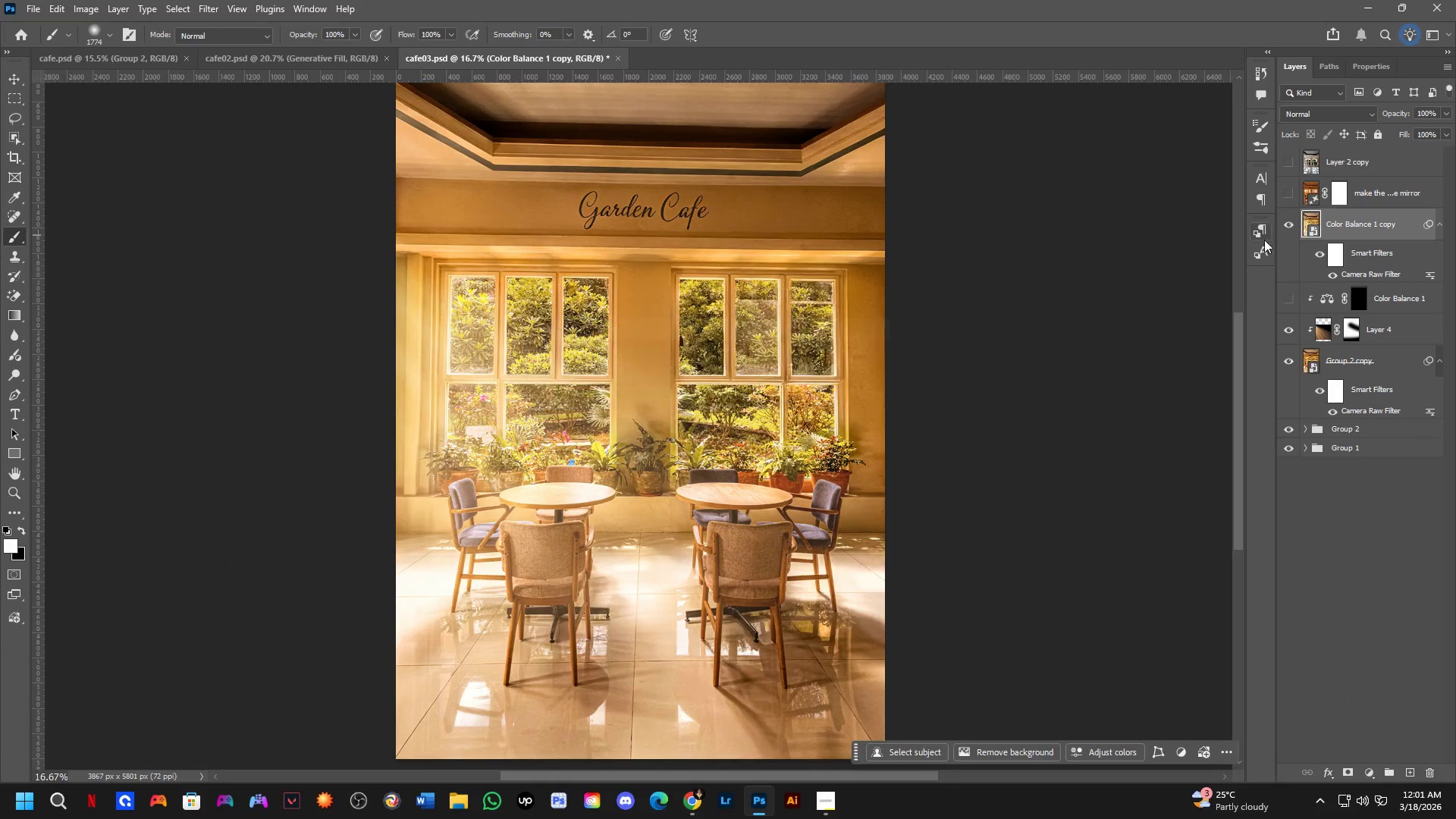 
key(Shift+ShiftLeft)
 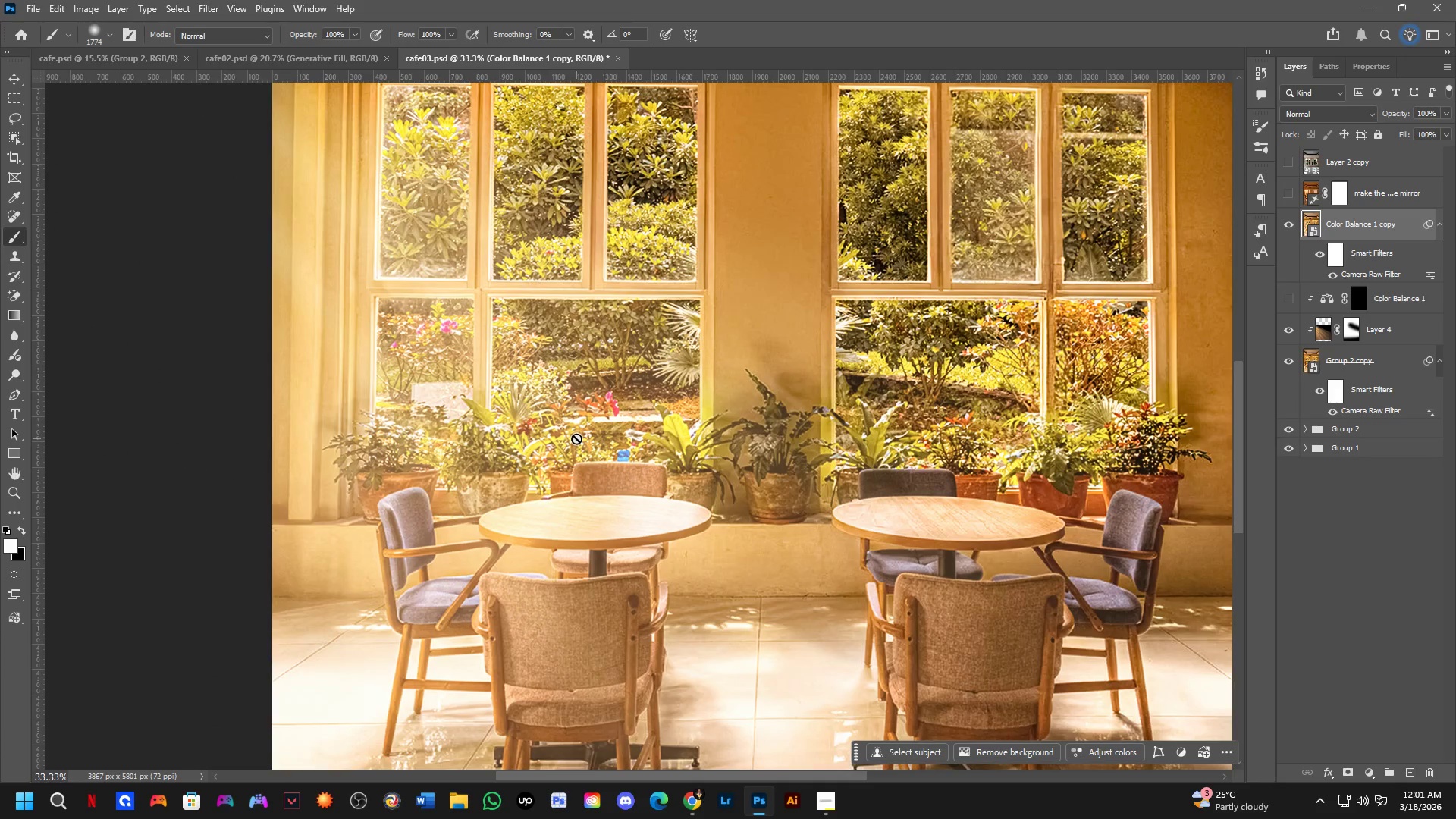 
scroll: coordinate [579, 437], scroll_direction: up, amount: 5.0
 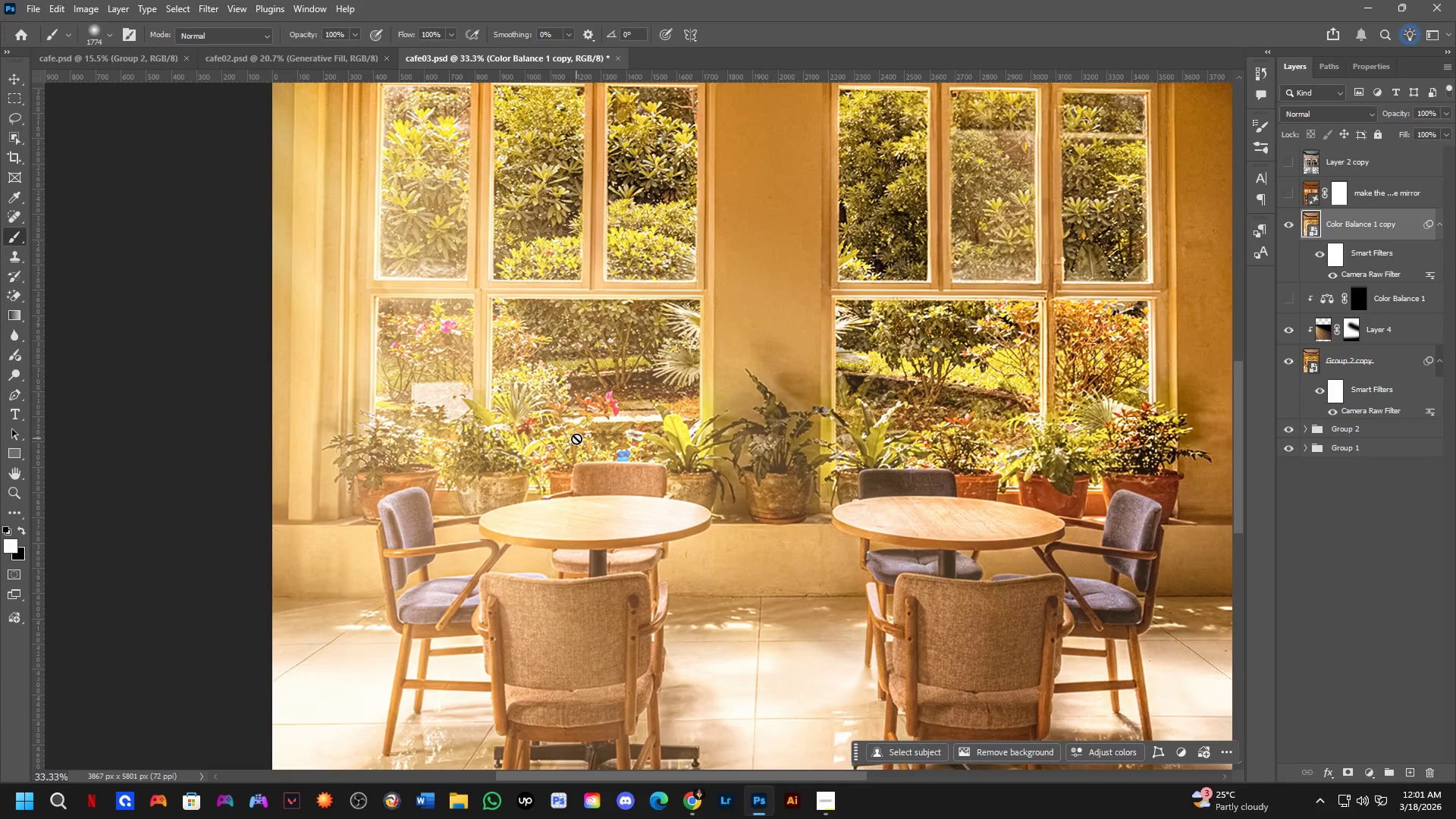 
key(Shift+ShiftLeft)
 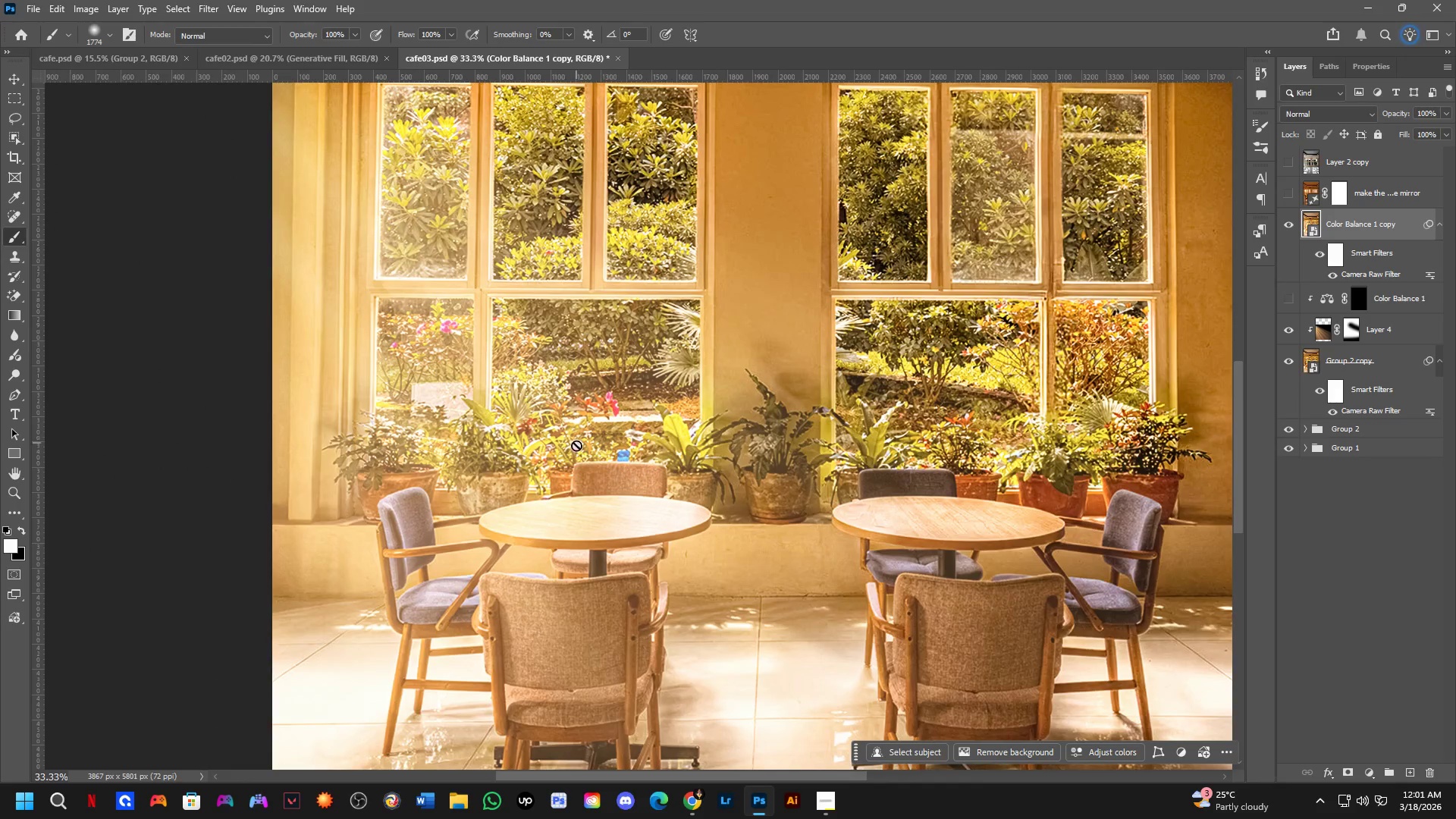 
key(Shift+ShiftLeft)
 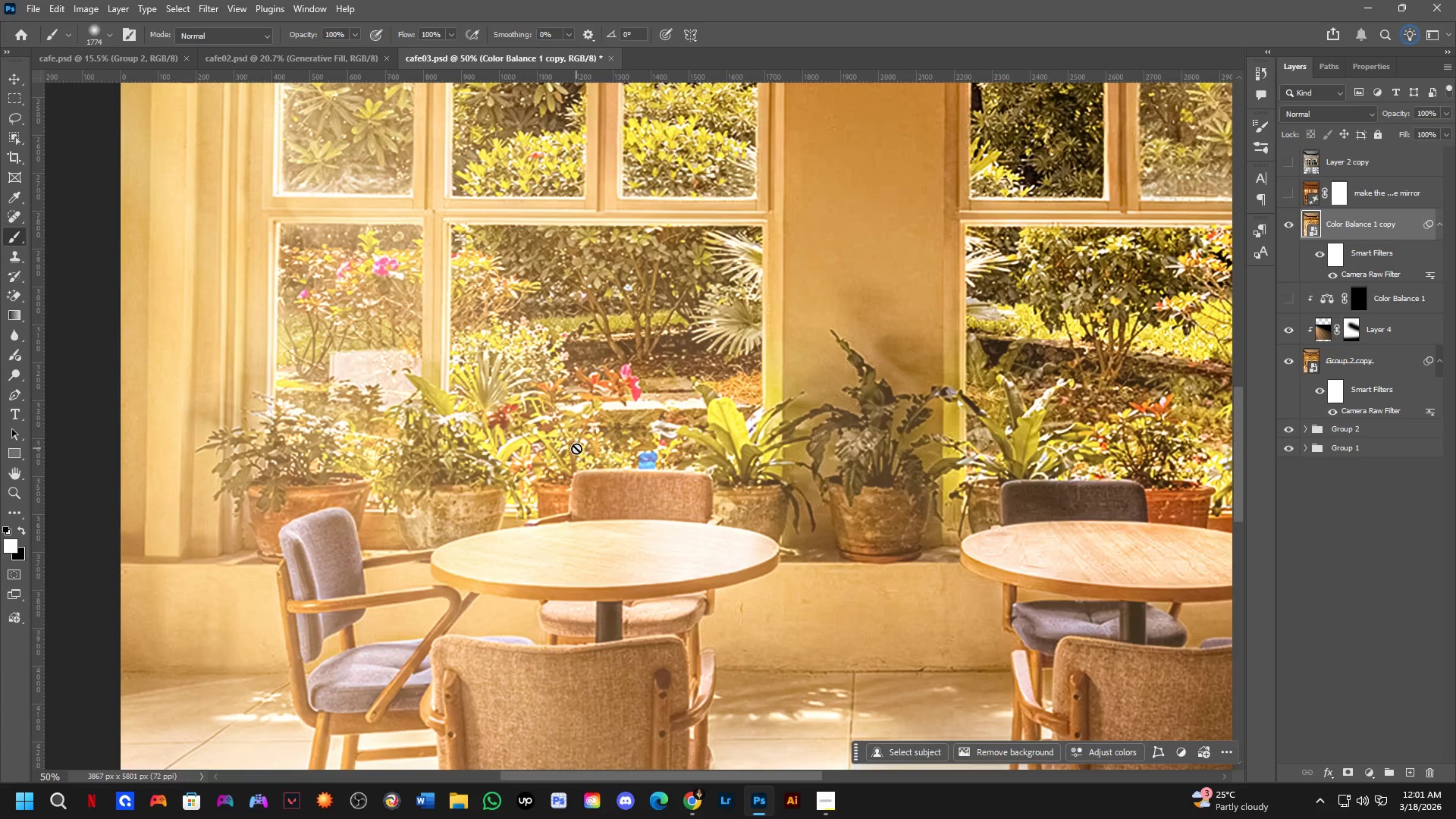 
scroll: coordinate [576, 448], scroll_direction: up, amount: 1.0
 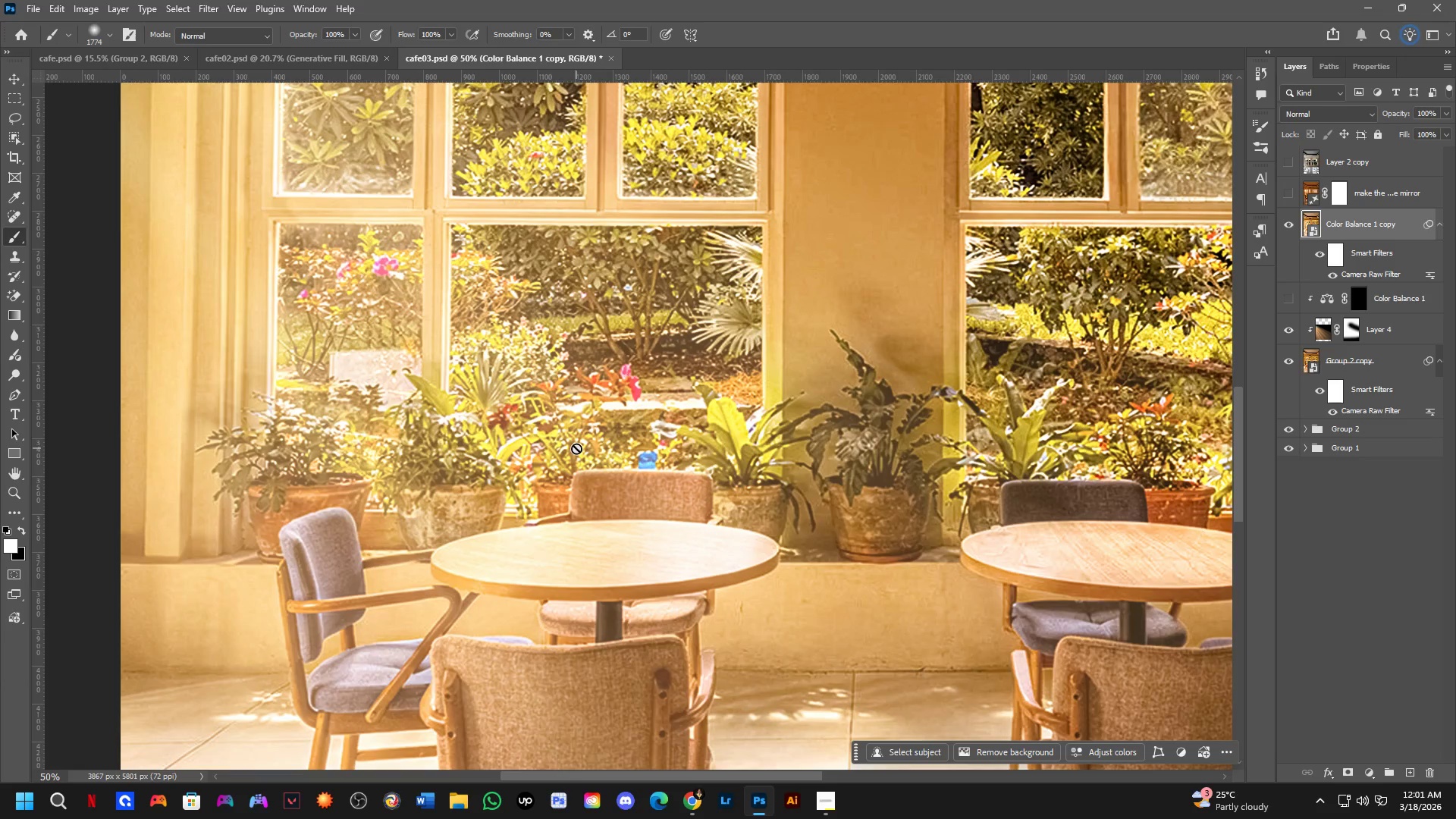 
hold_key(key=Space, duration=0.47)
 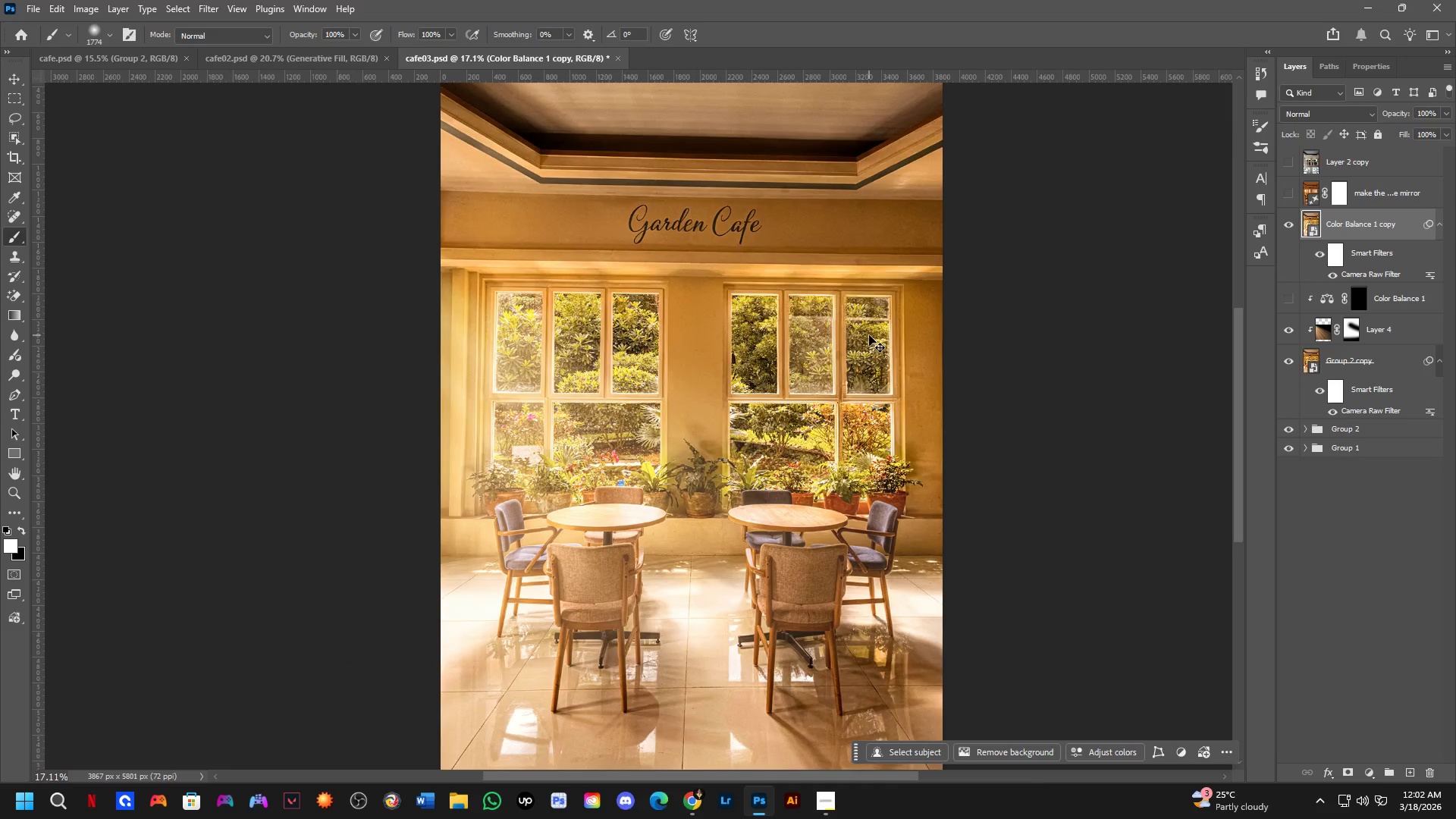 
left_click_drag(start_coordinate=[745, 347], to_coordinate=[723, 403])
 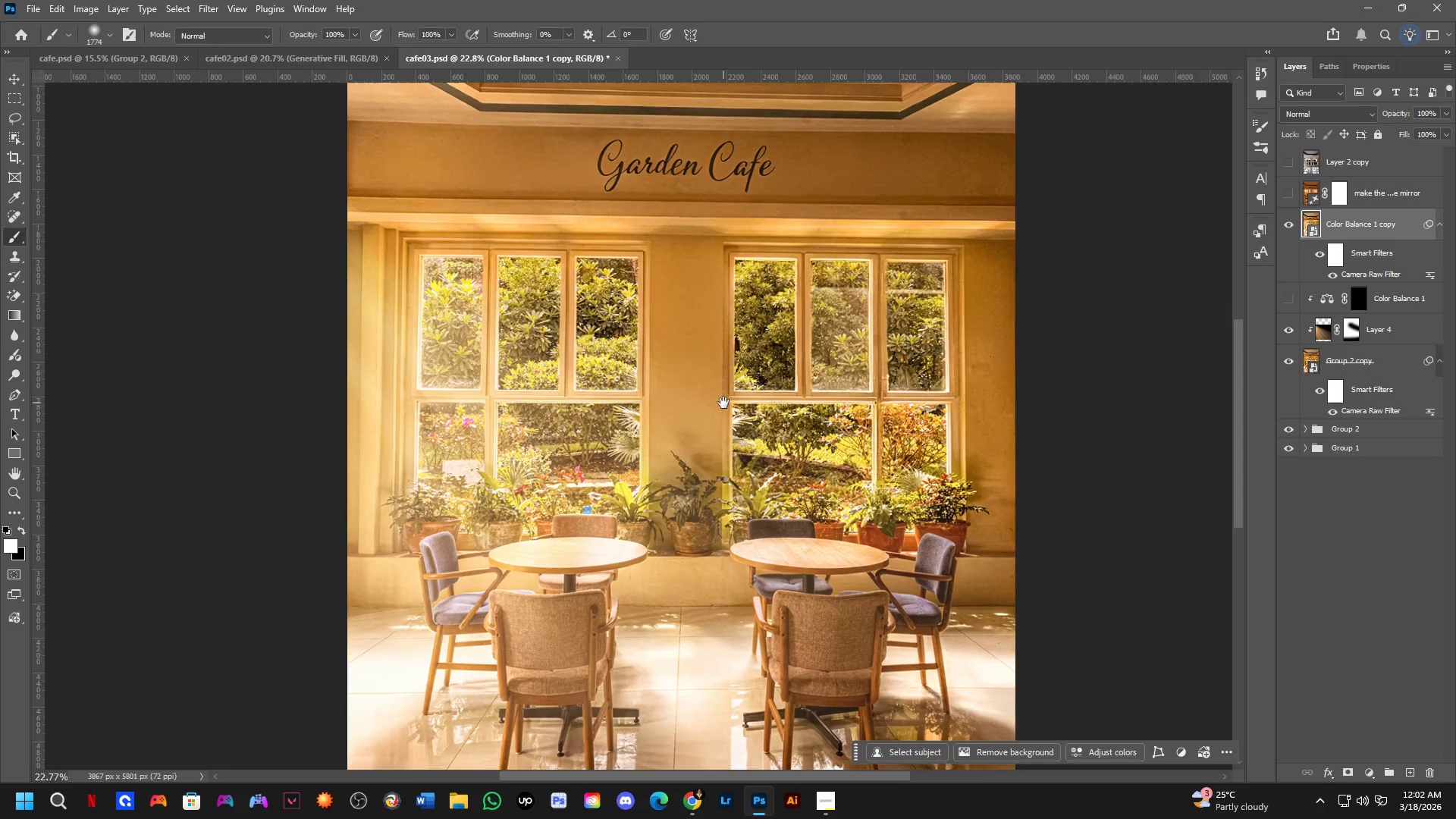 
scroll: coordinate [578, 450], scroll_direction: down, amount: 5.0
 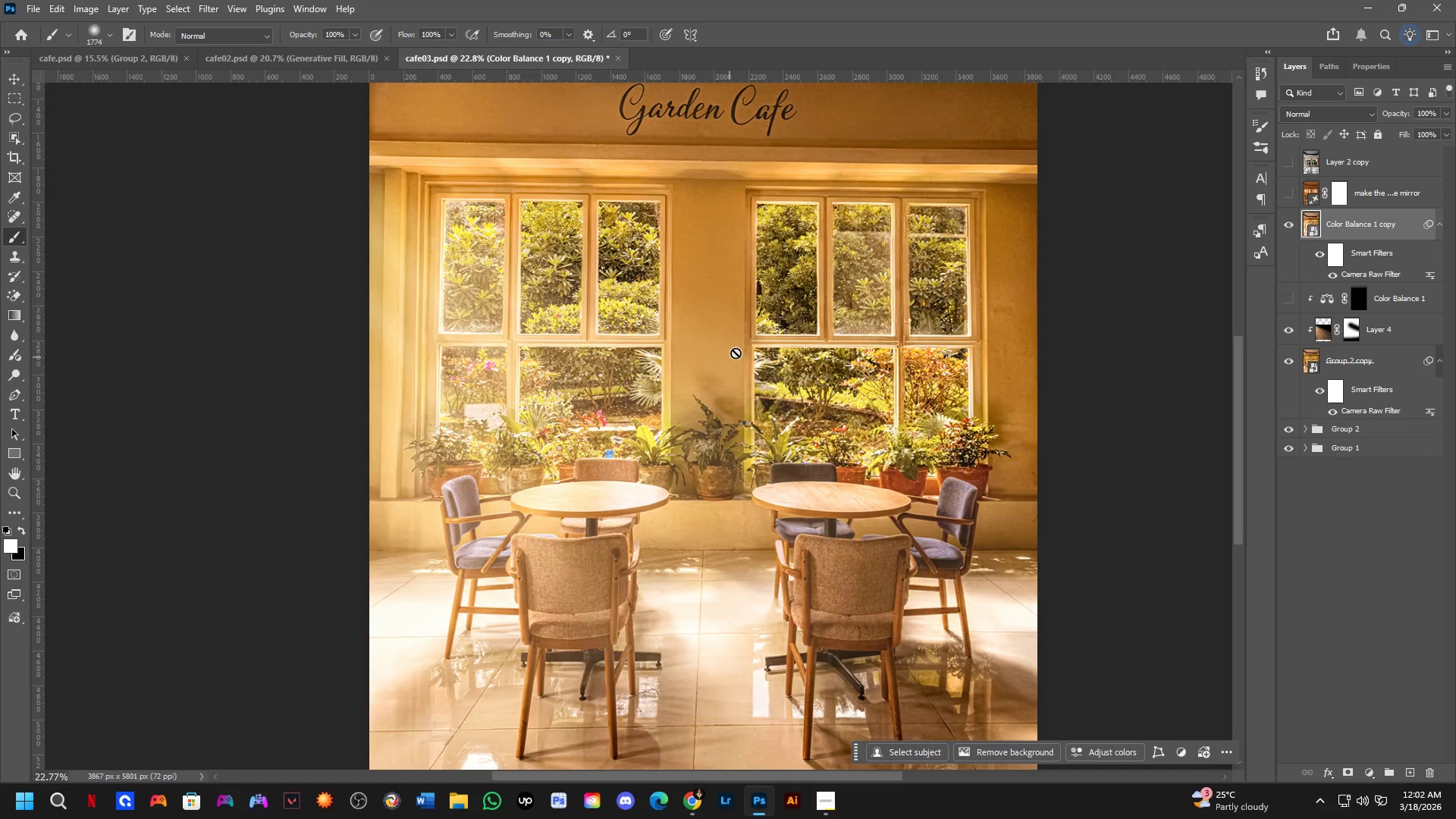 
key(Control+Shift+A)
 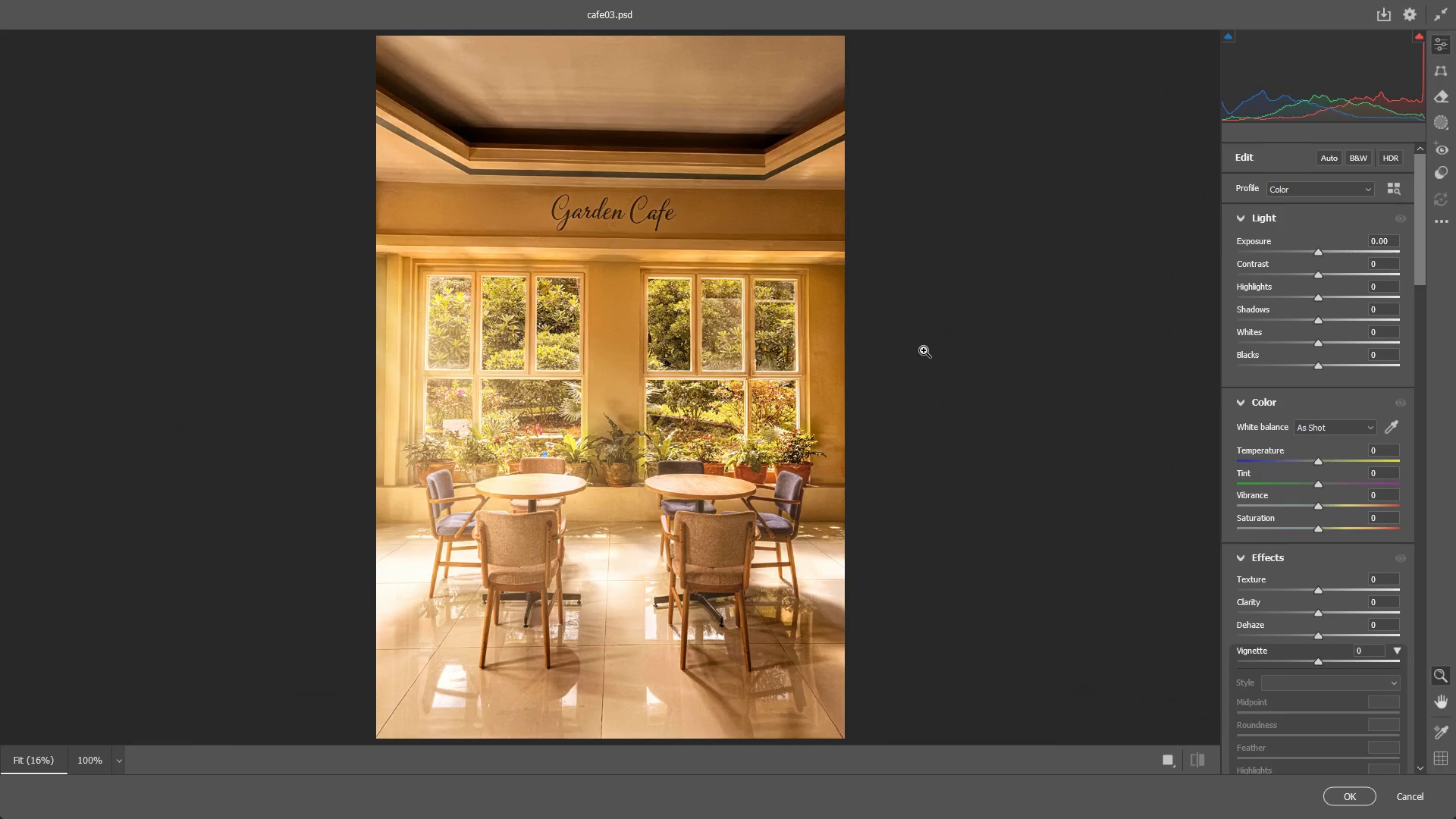 
scroll: coordinate [723, 402], scroll_direction: down, amount: 3.0
 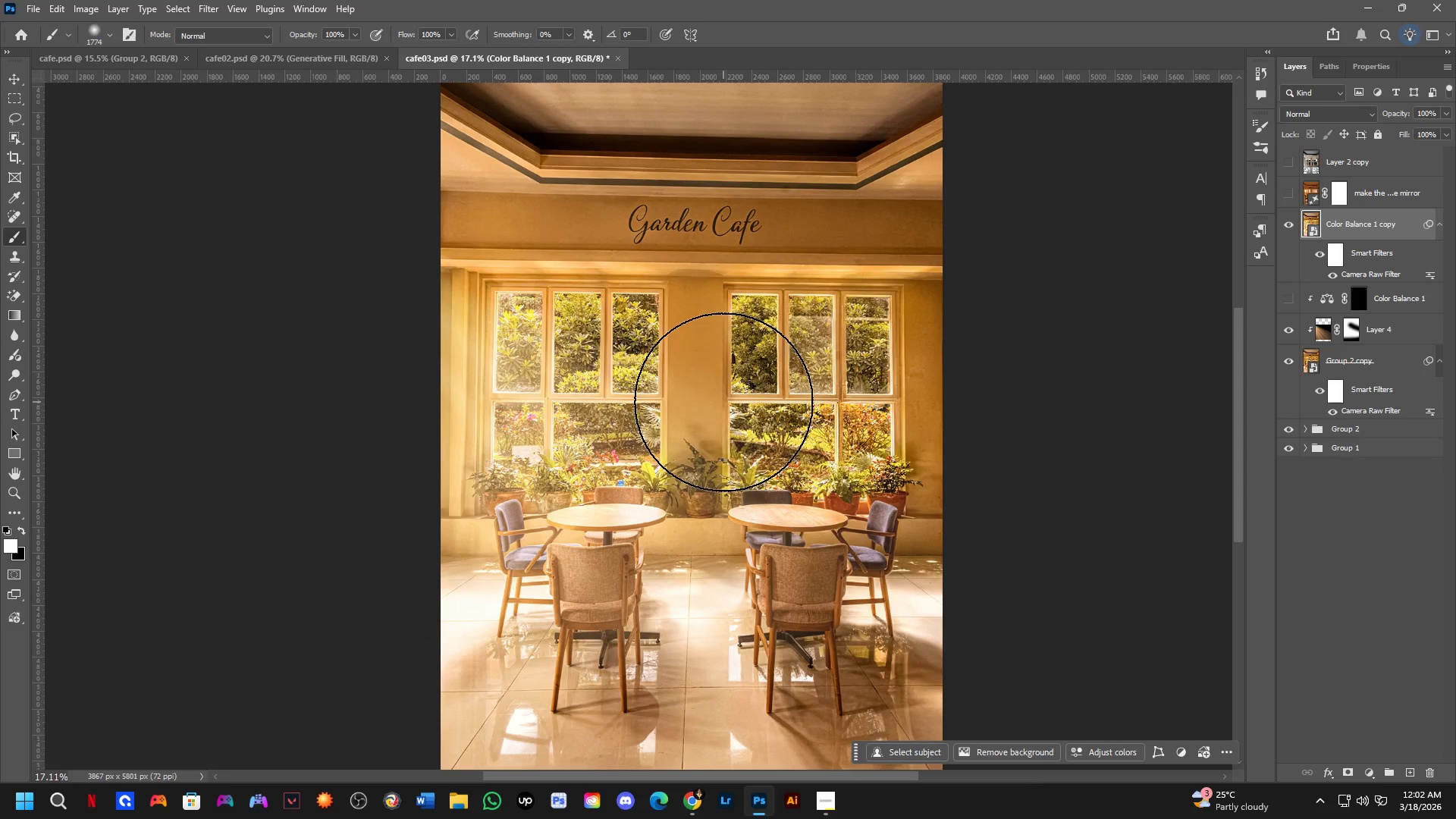 
left_click_drag(start_coordinate=[685, 453], to_coordinate=[703, 451])
 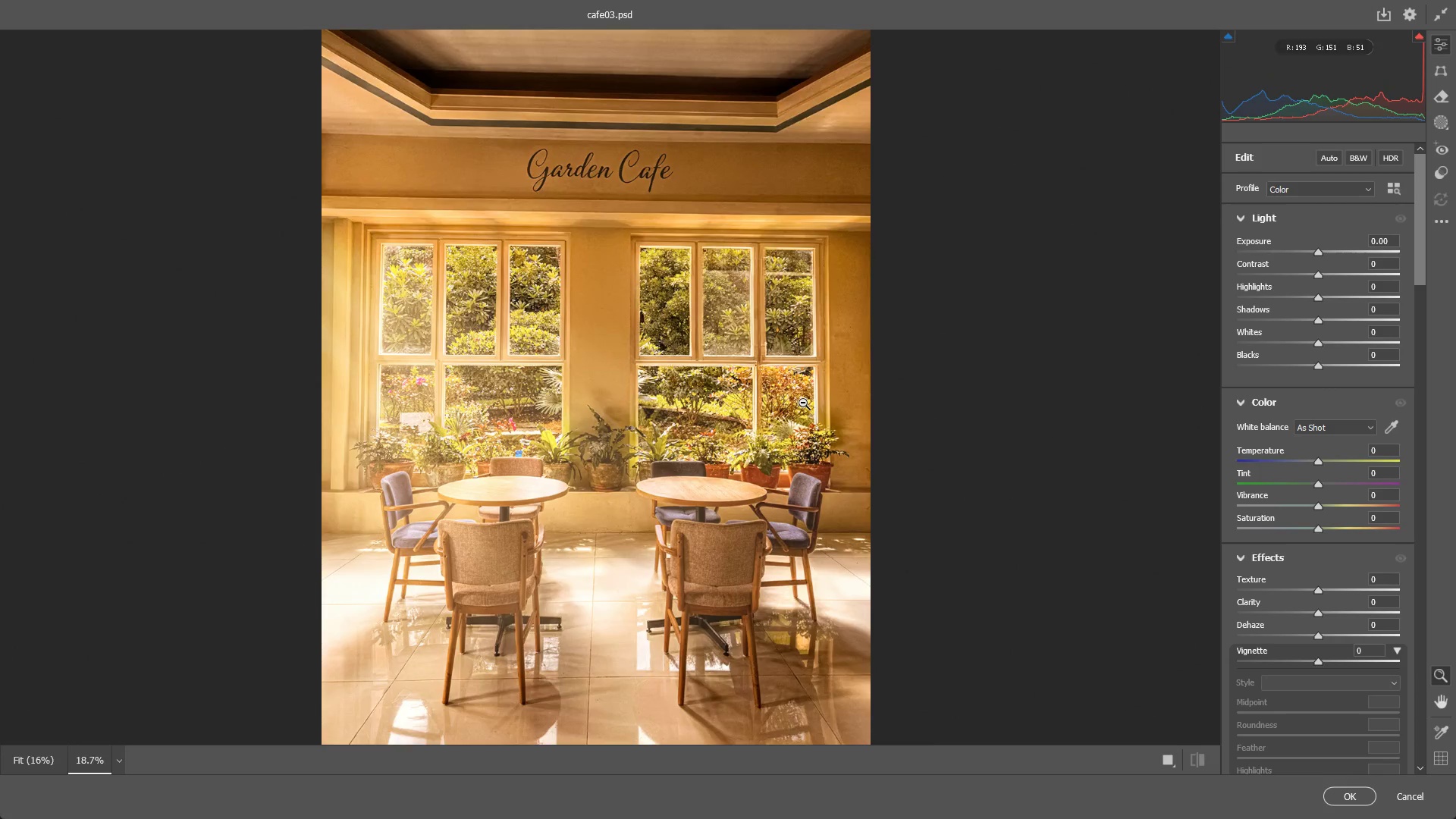 
scroll: coordinate [1335, 409], scroll_direction: down, amount: 7.0
 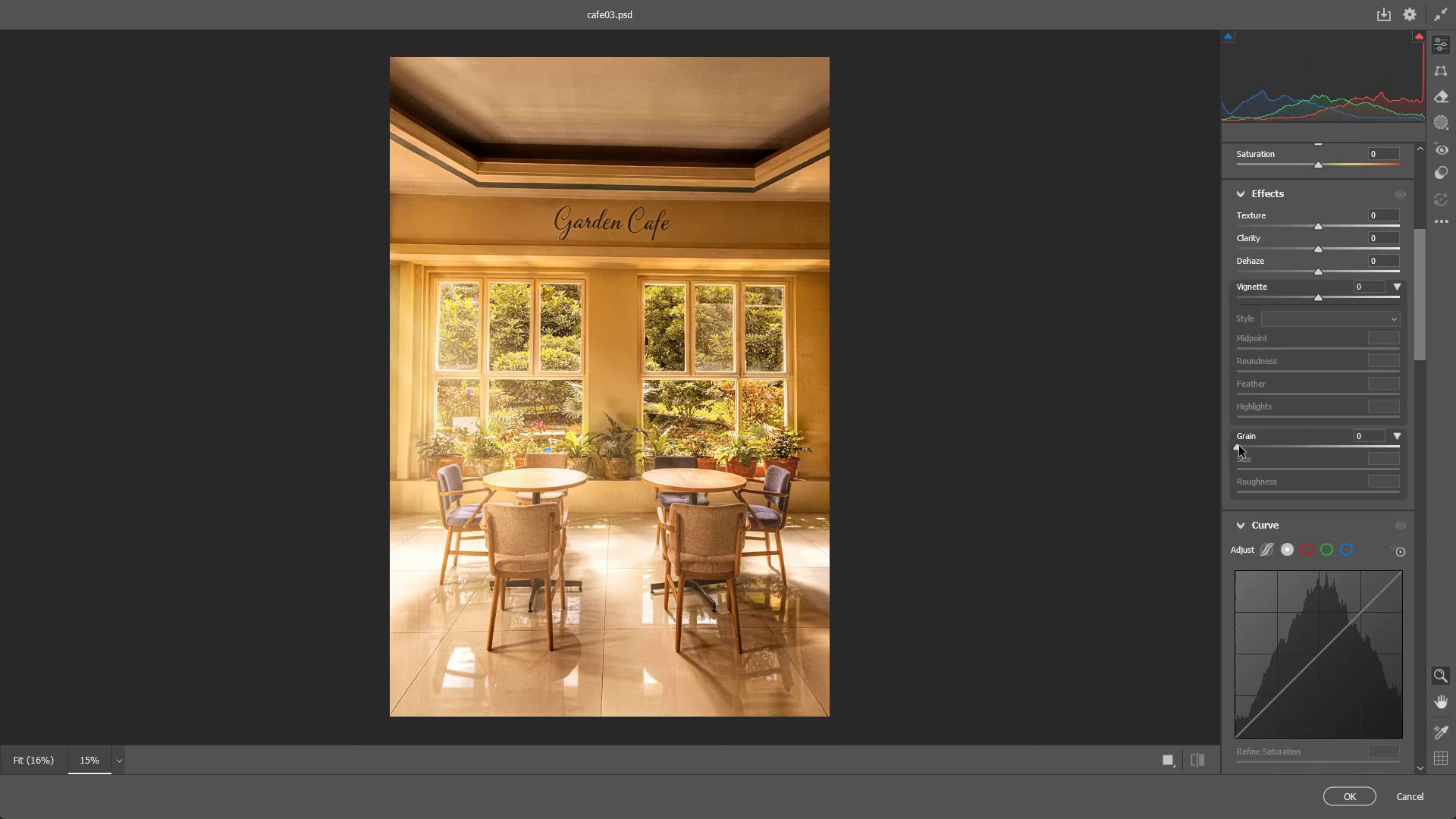 
left_click_drag(start_coordinate=[1239, 448], to_coordinate=[1275, 441])
 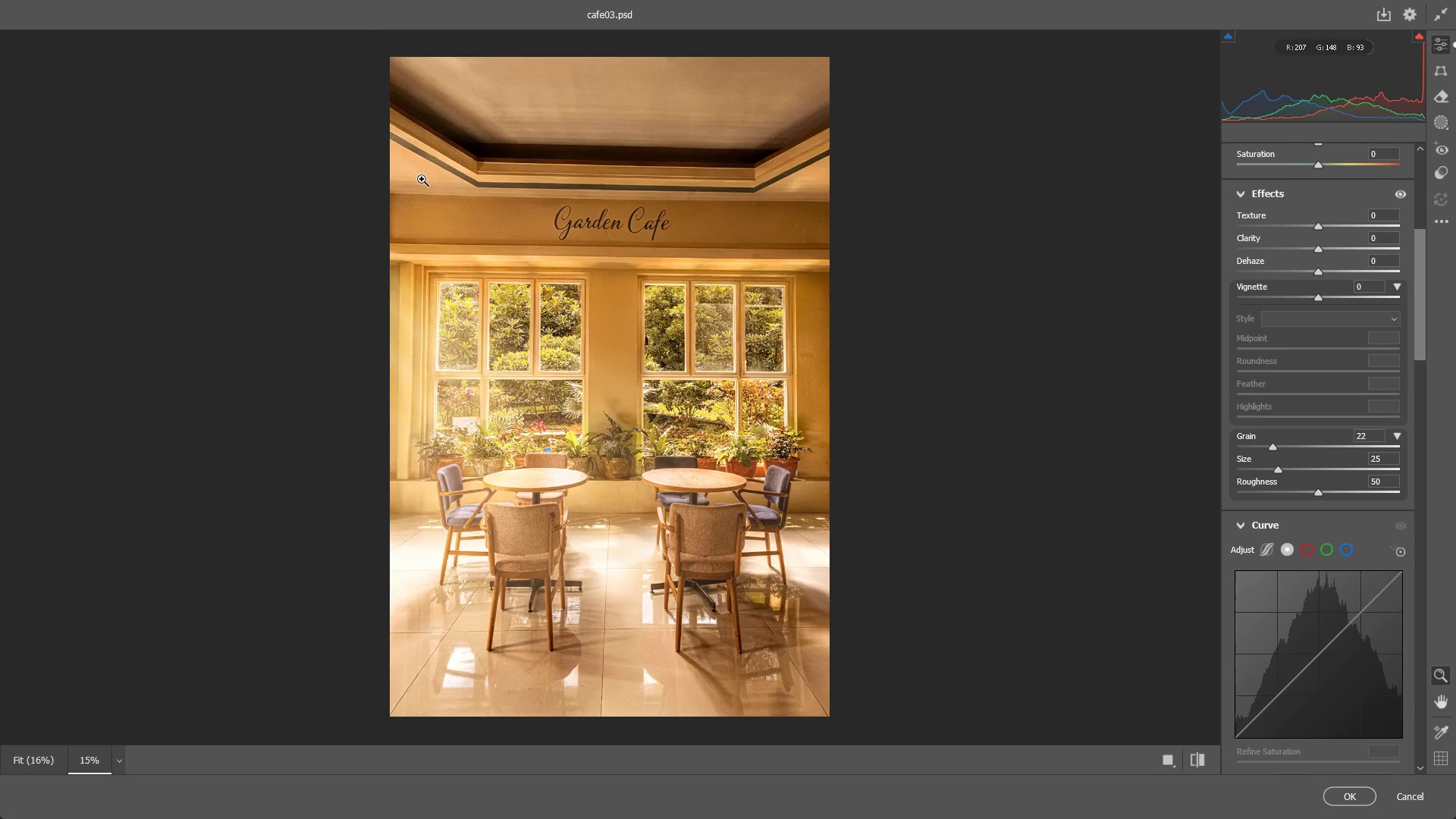 
left_click_drag(start_coordinate=[460, 195], to_coordinate=[639, 240])
 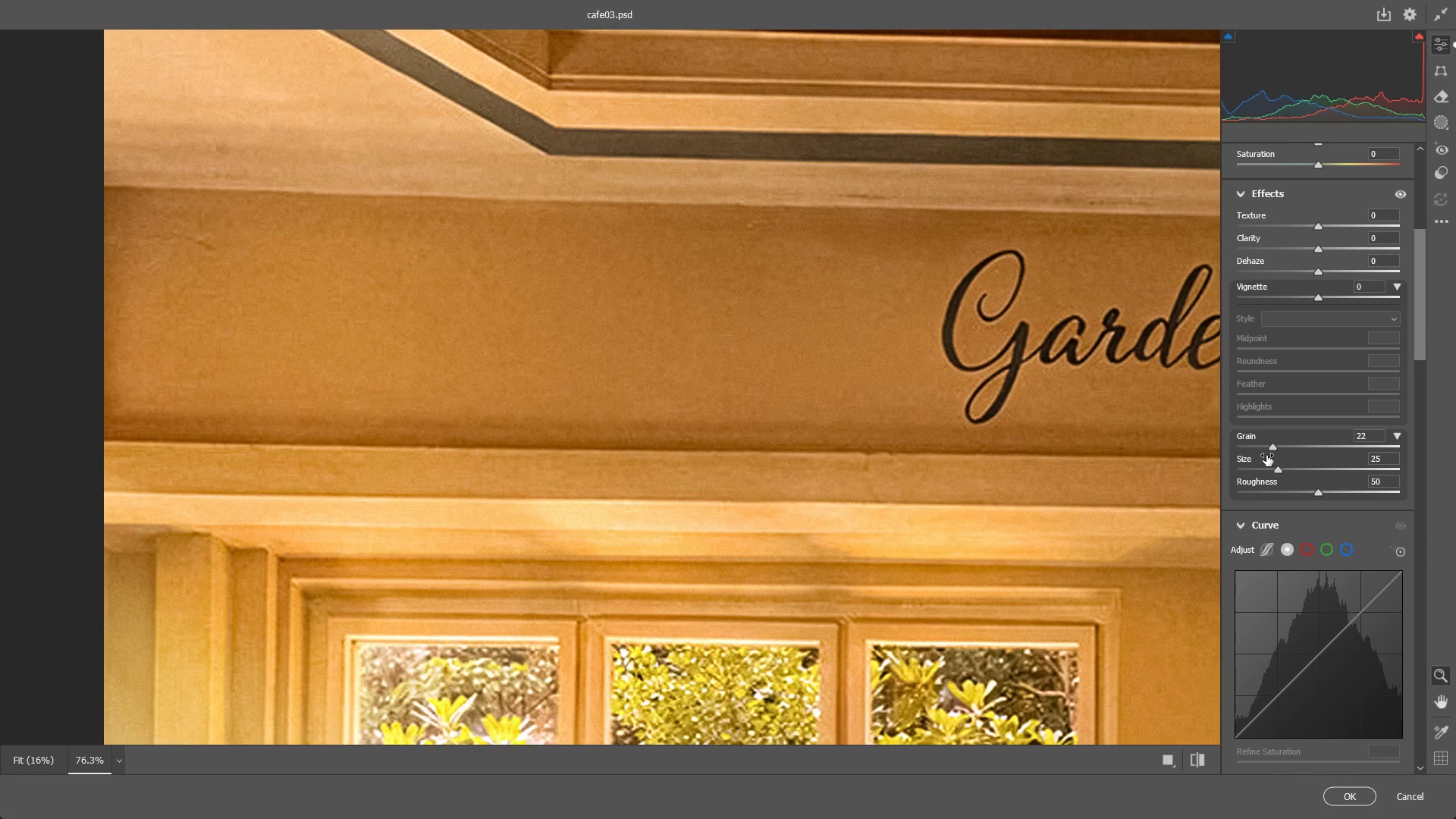 
left_click_drag(start_coordinate=[1280, 448], to_coordinate=[1296, 448])
 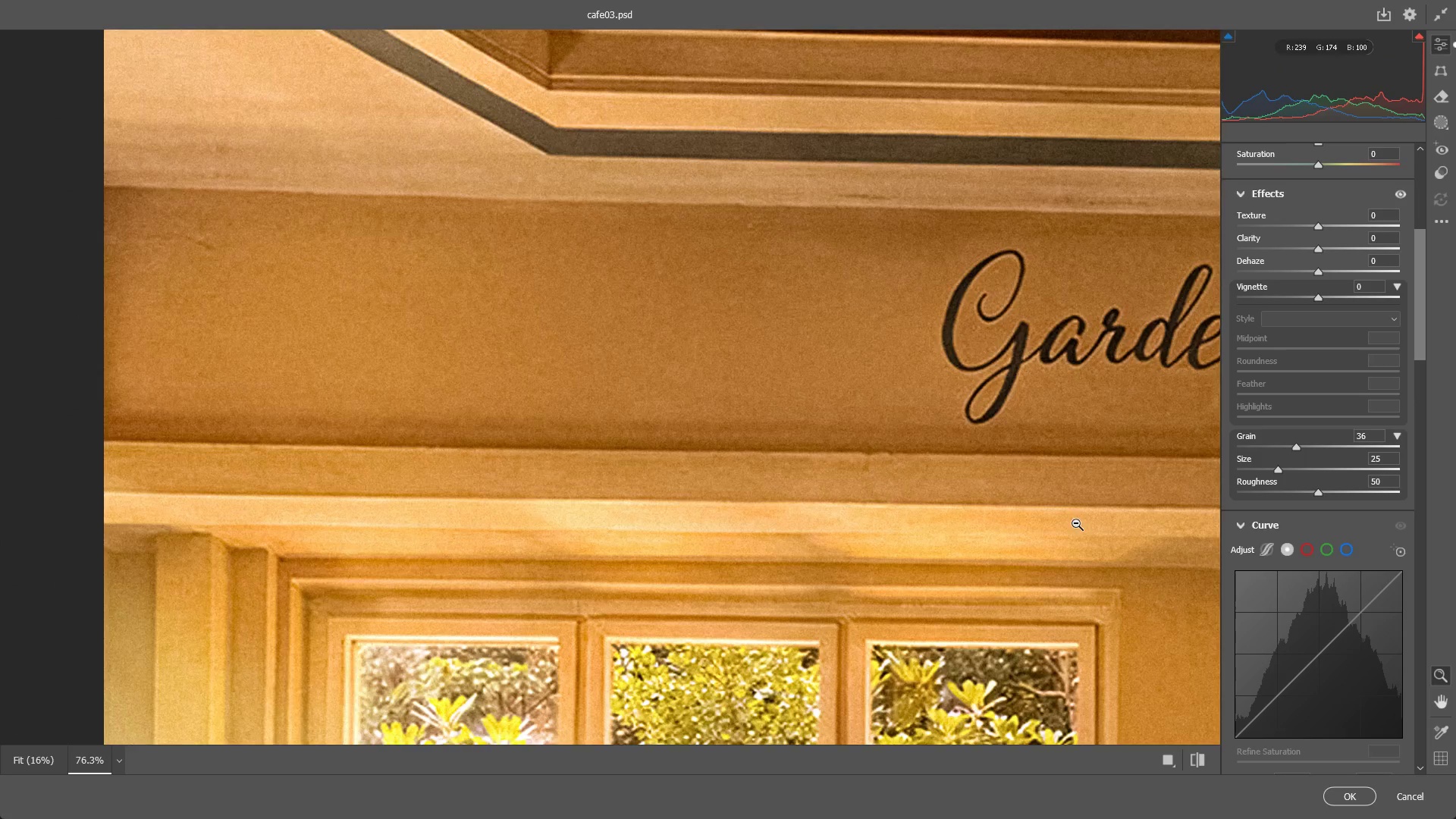 
left_click_drag(start_coordinate=[1021, 535], to_coordinate=[901, 540])
 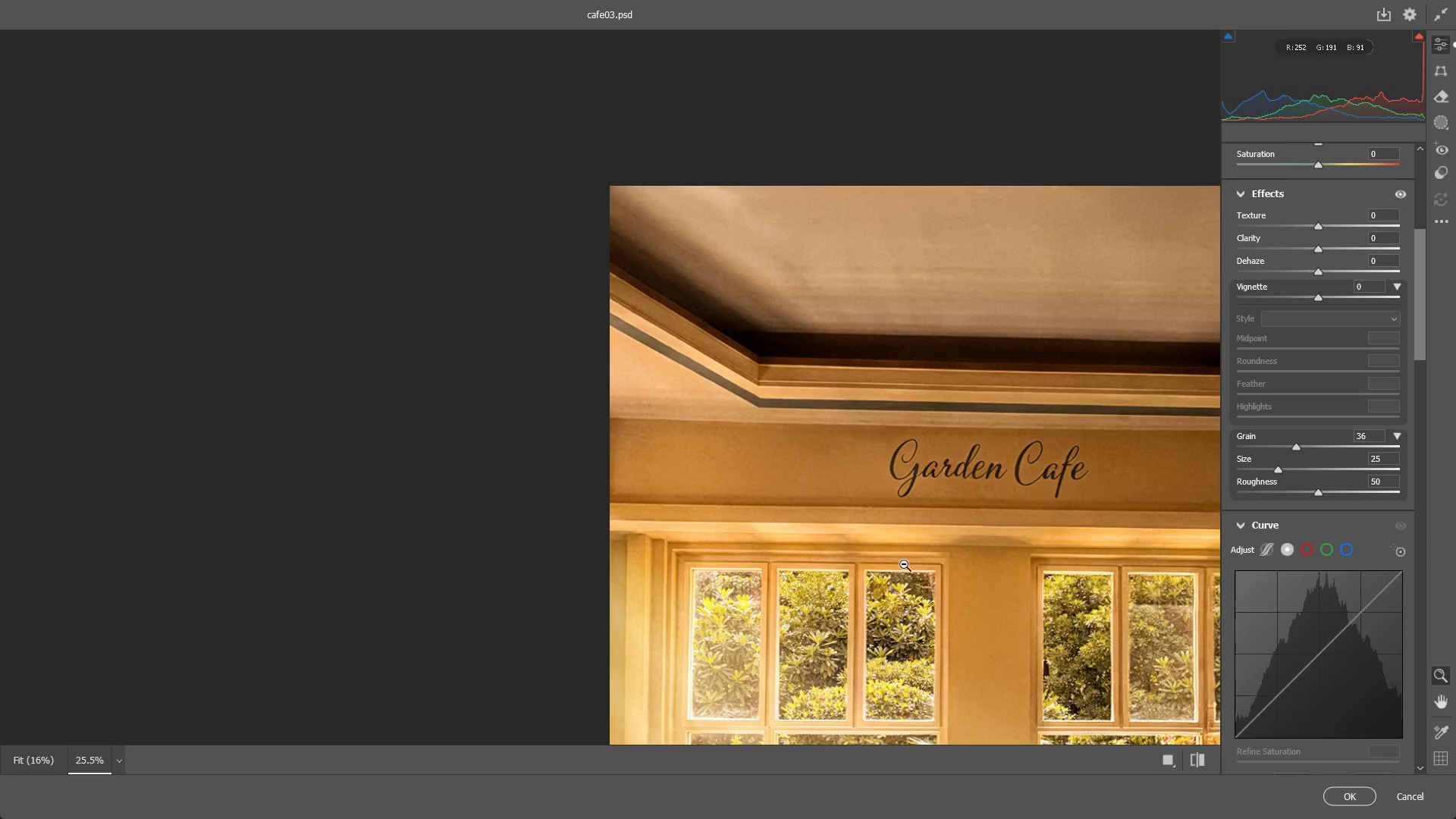 
hold_key(key=Space, duration=0.59)
 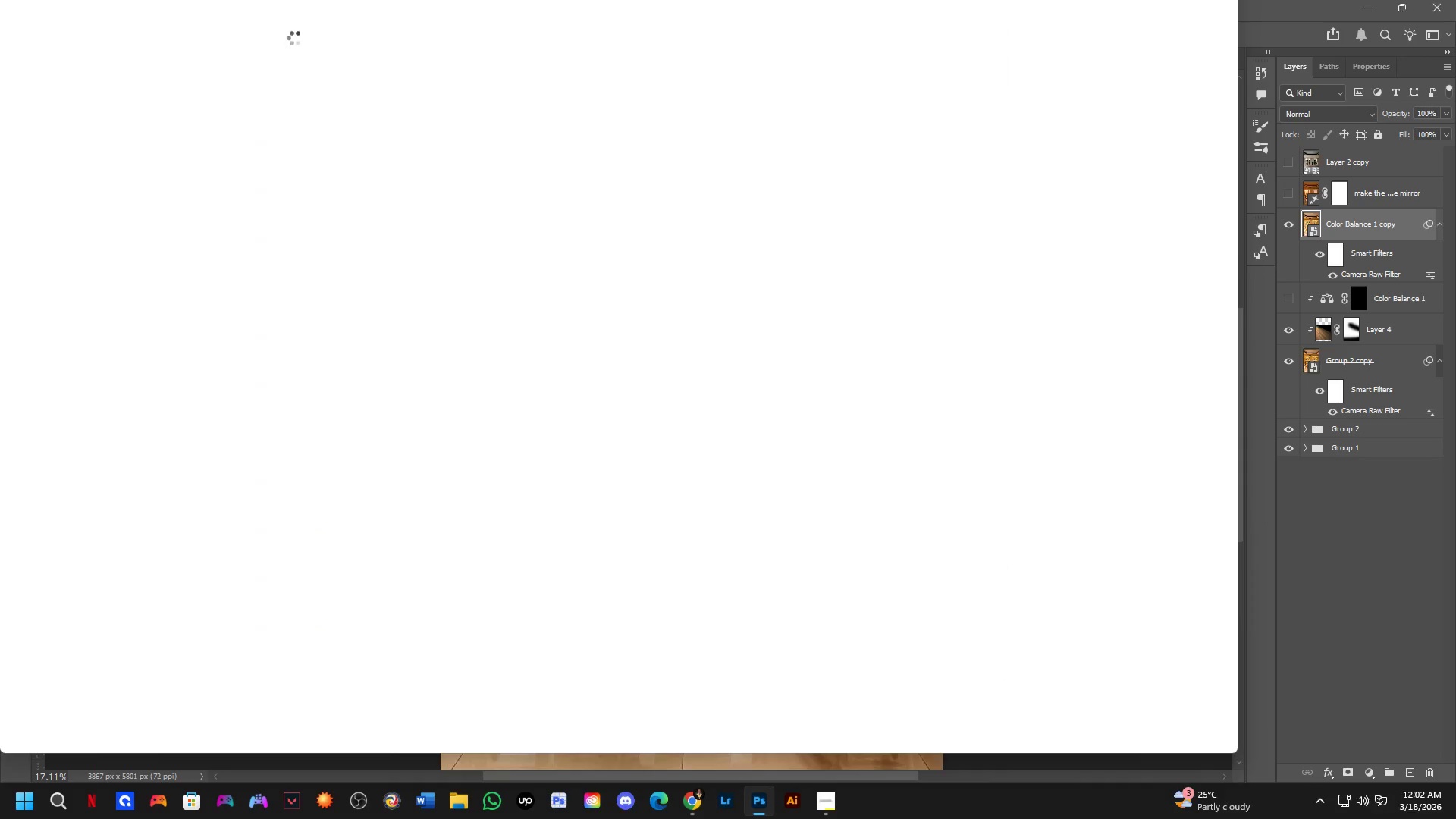 
left_click_drag(start_coordinate=[924, 653], to_coordinate=[570, 338])
 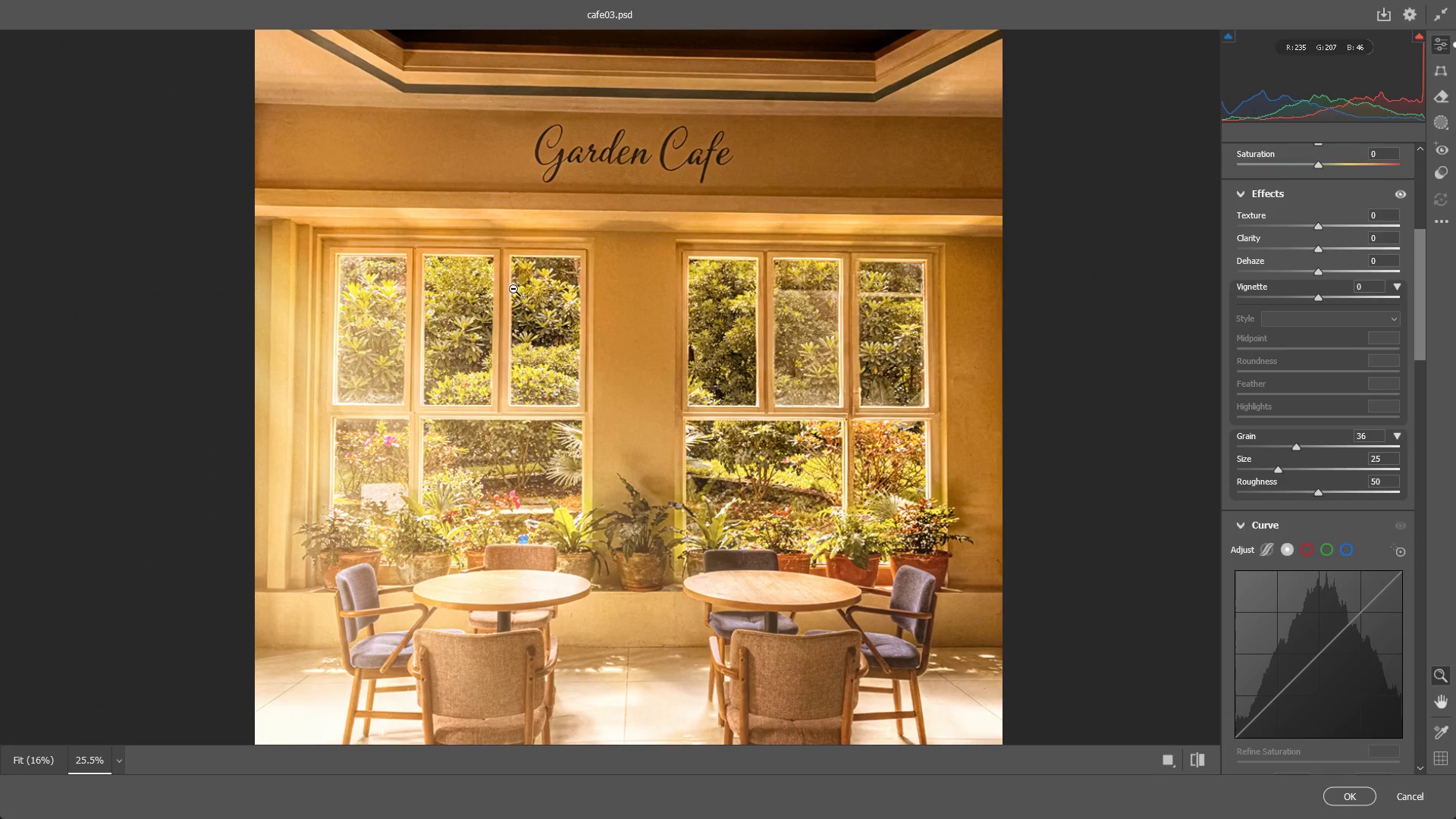 
key(NumpadEnter)
 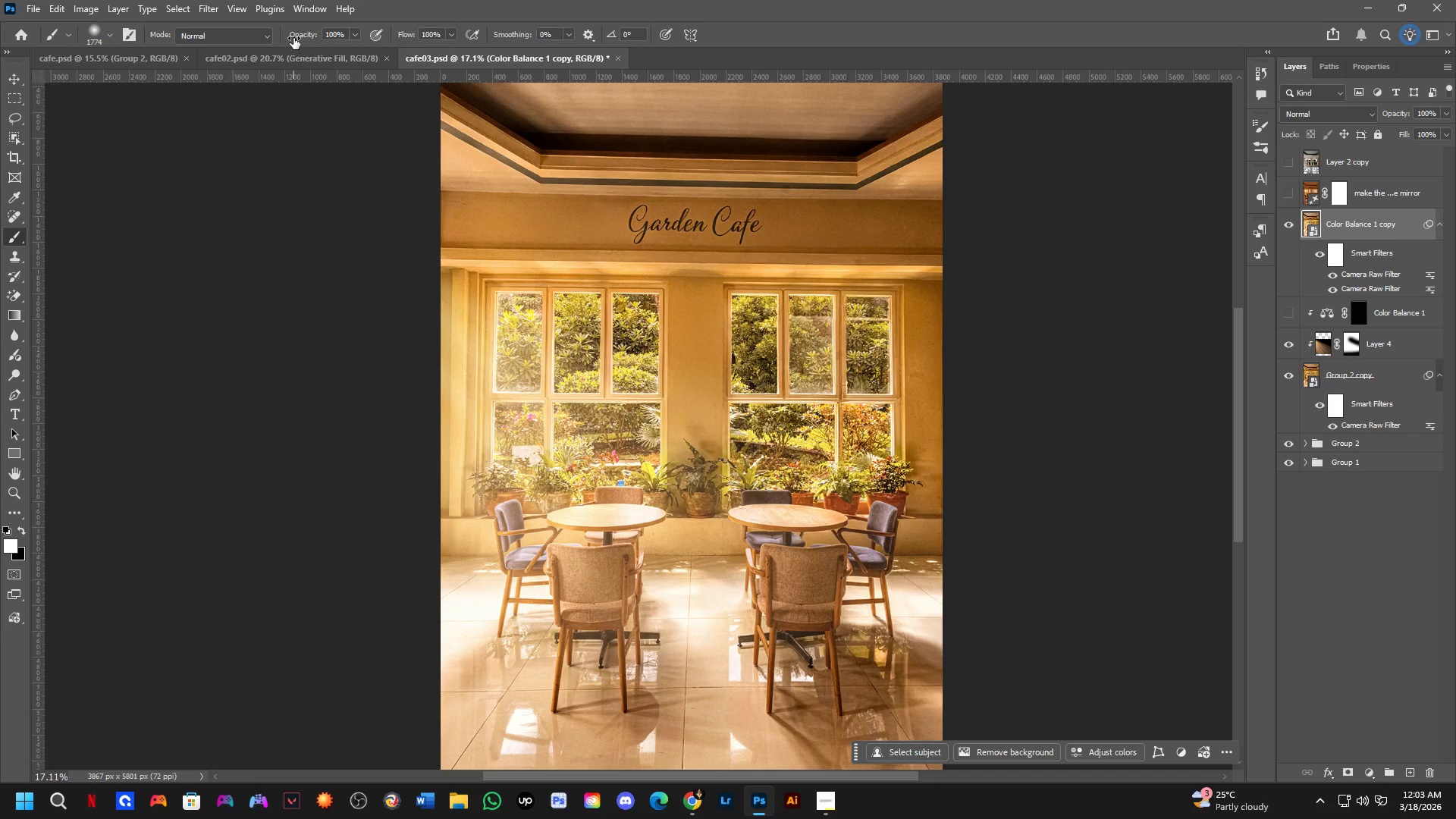 
wait(69.28)
 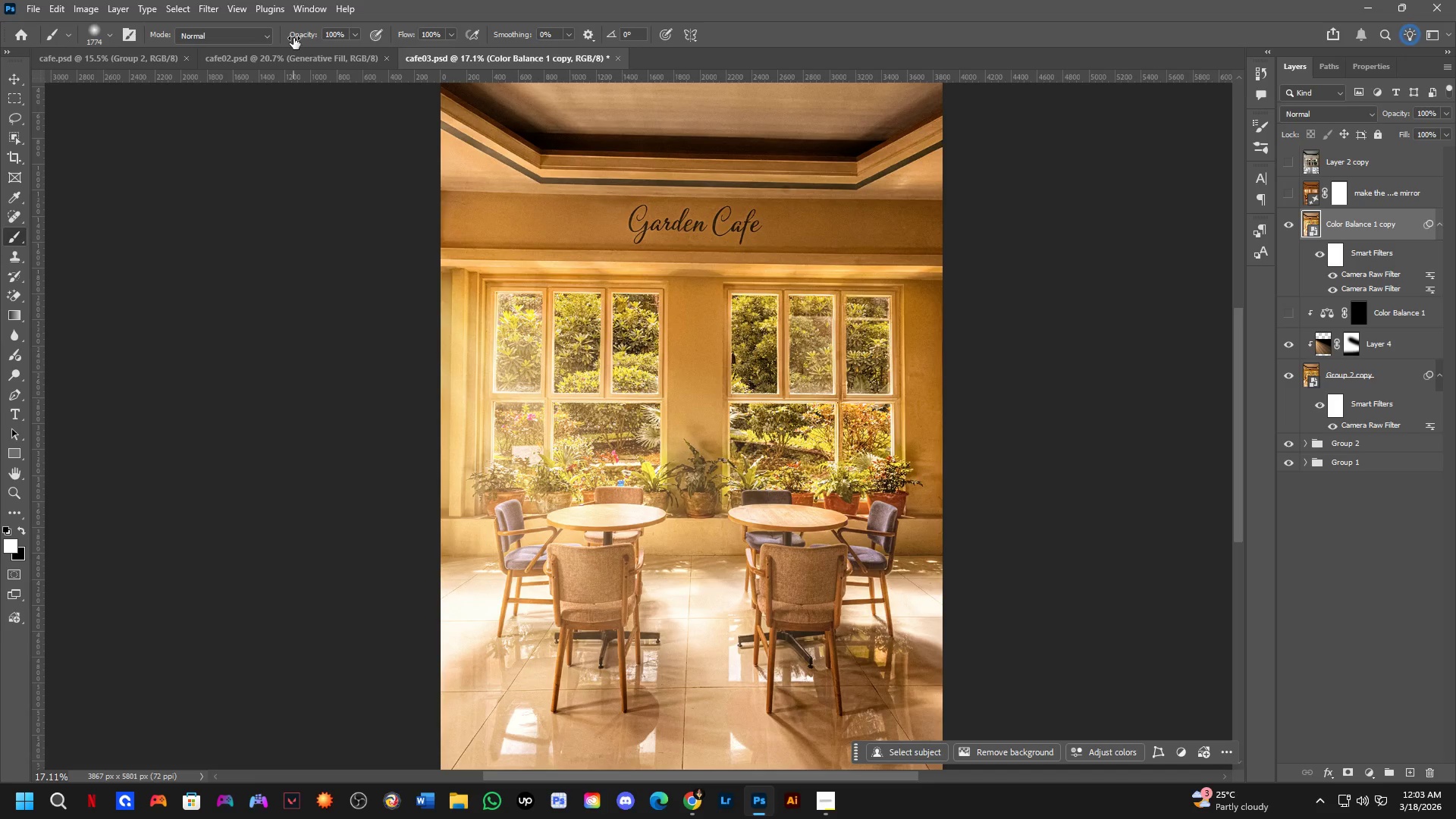 
key(Alt+AltLeft)
 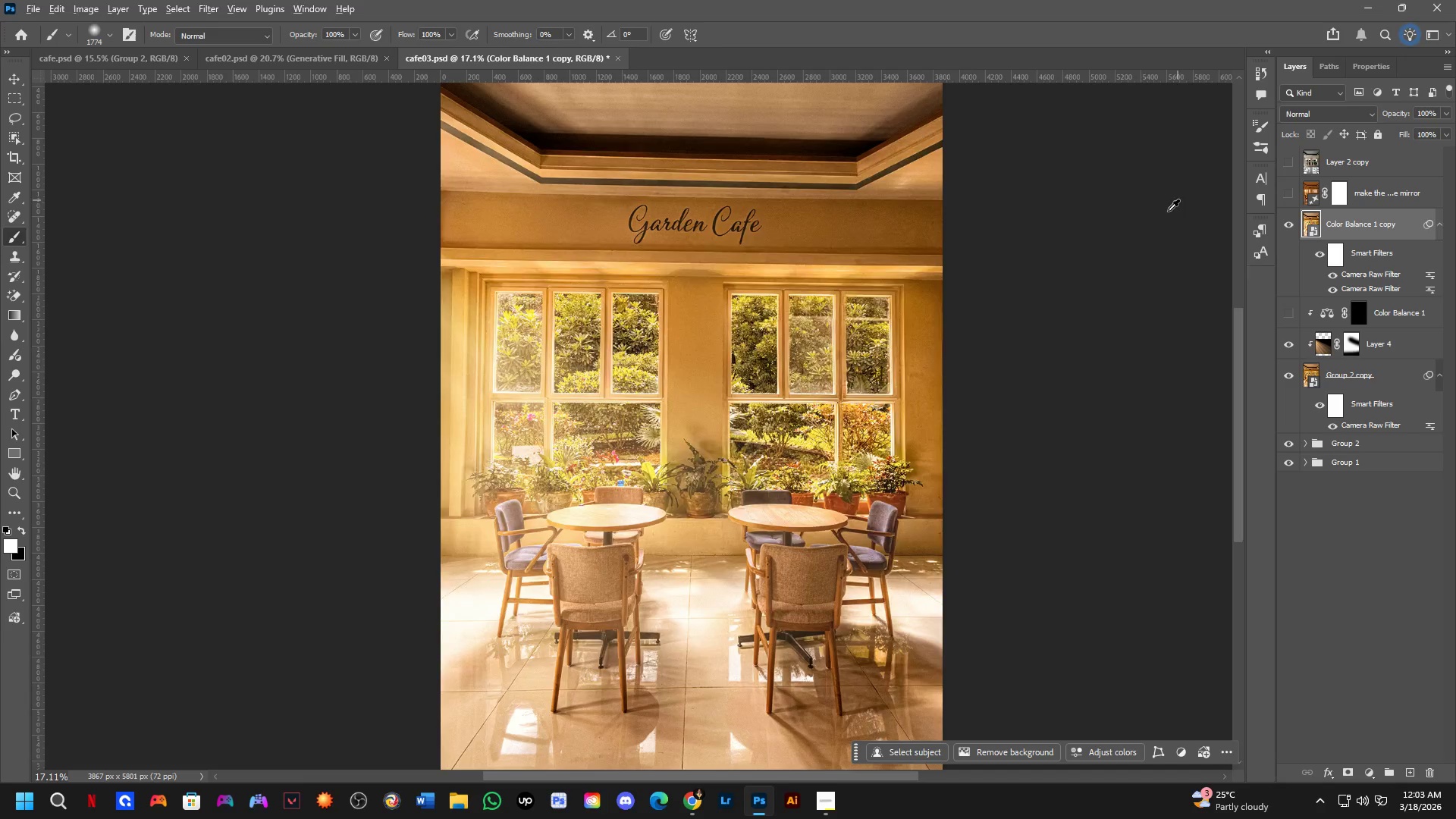 
key(Alt+Tab)